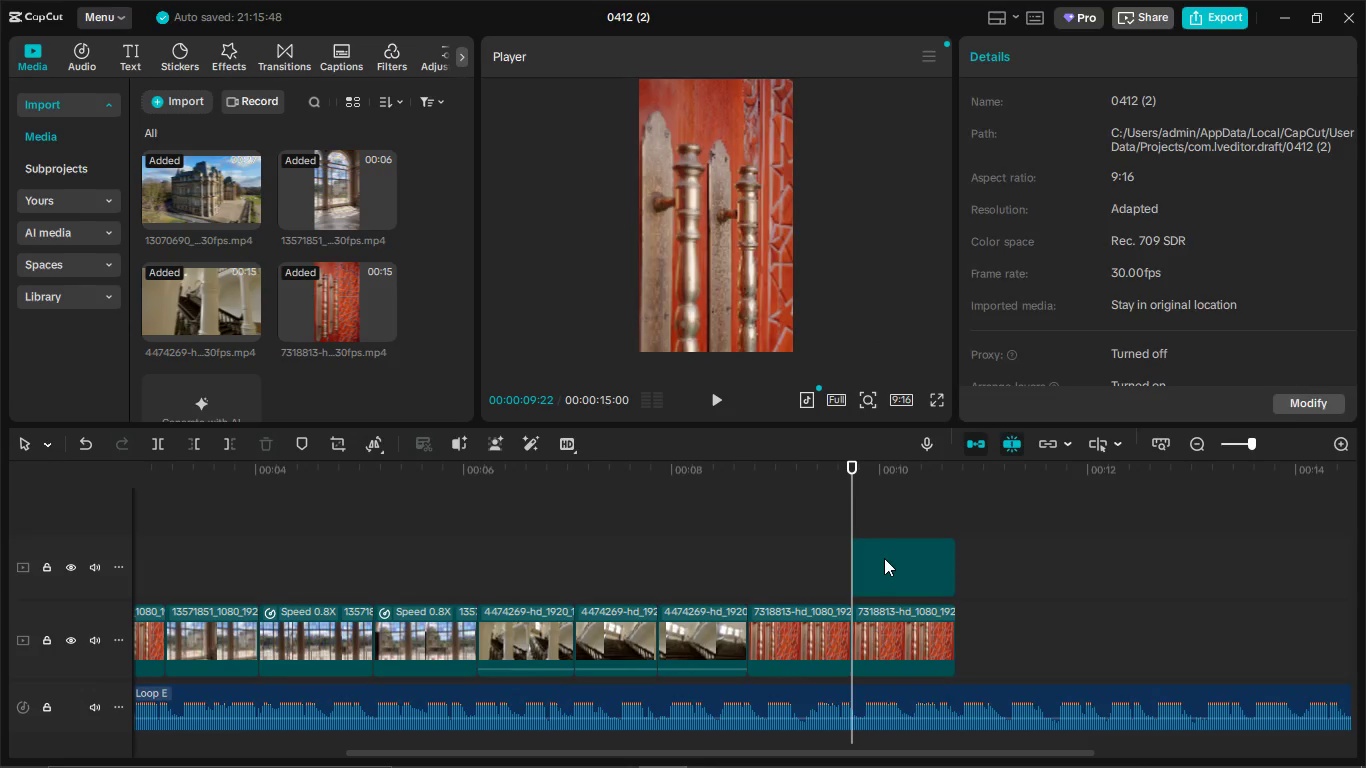 
key(Control+V)
 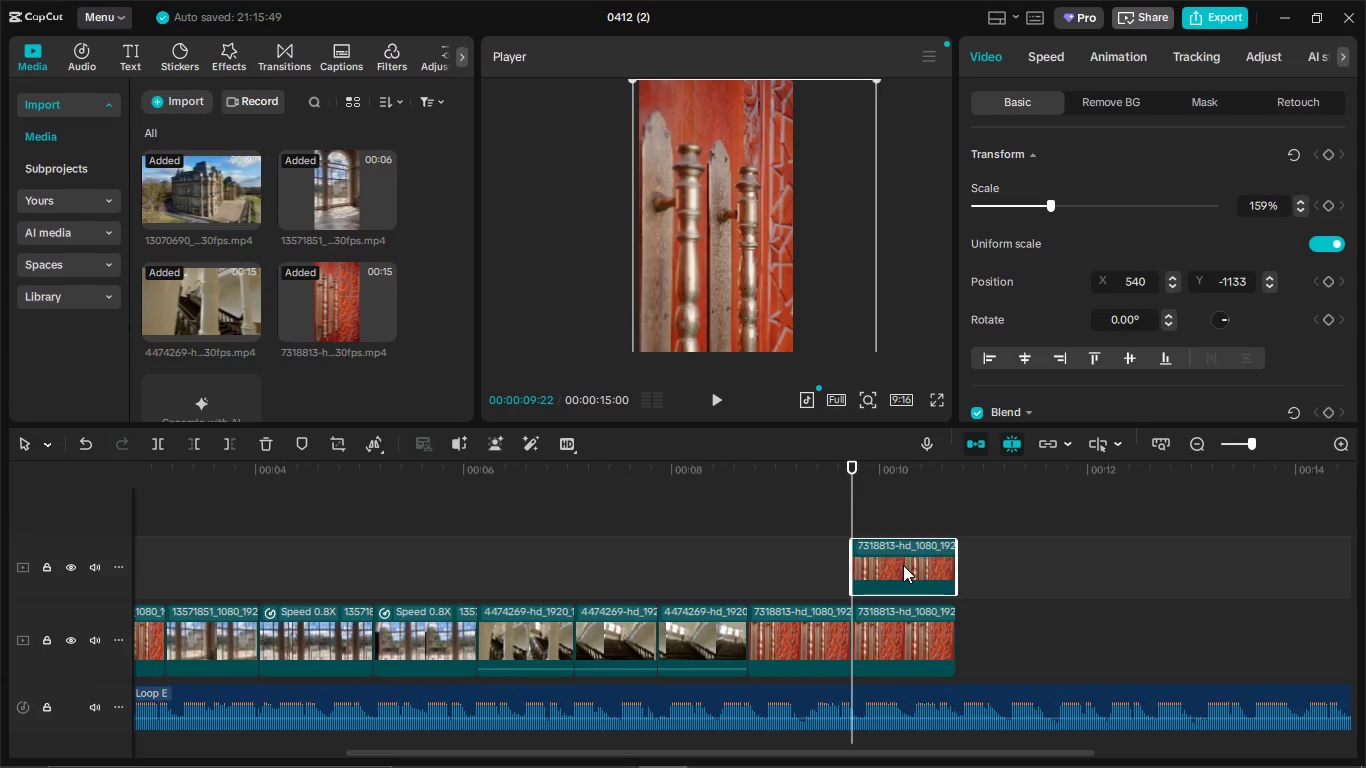 
left_click_drag(start_coordinate=[889, 553], to_coordinate=[997, 621])
 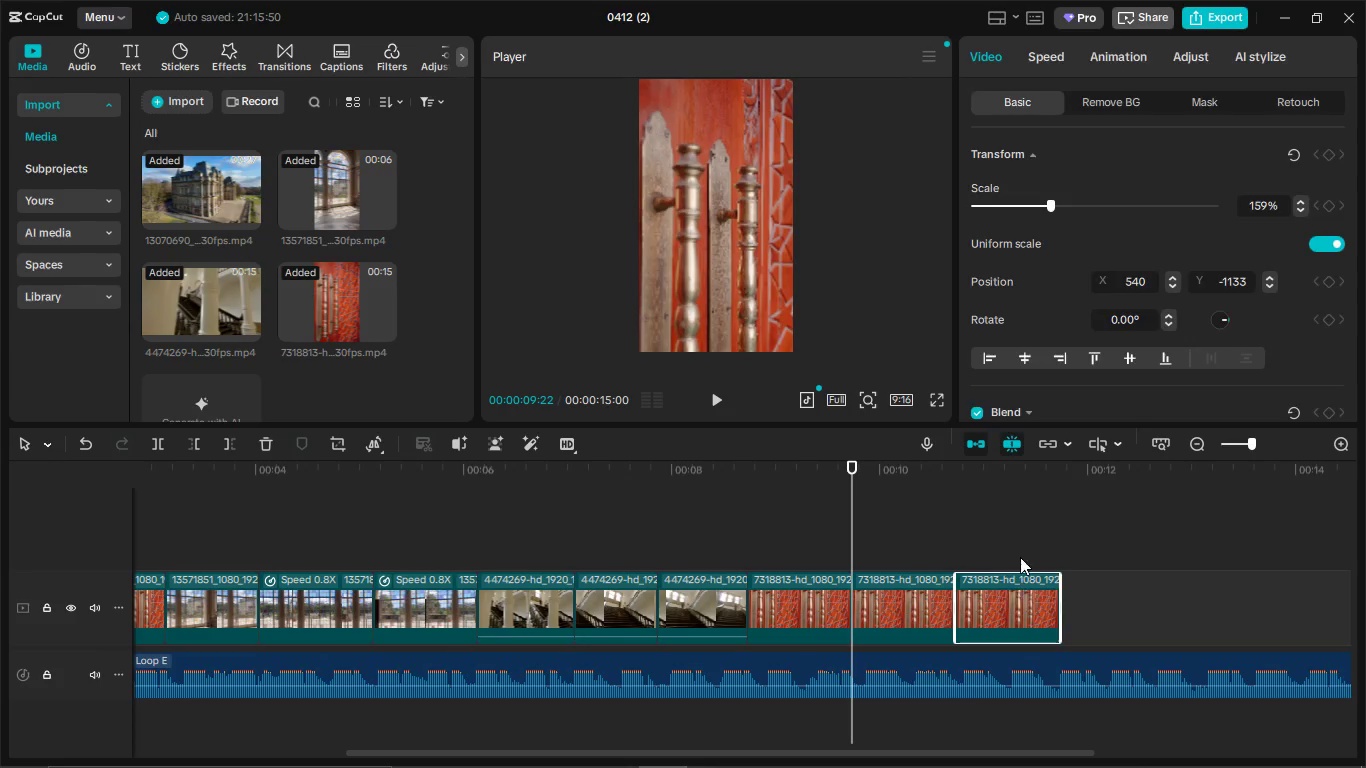 
left_click_drag(start_coordinate=[1014, 548], to_coordinate=[1014, 556])
 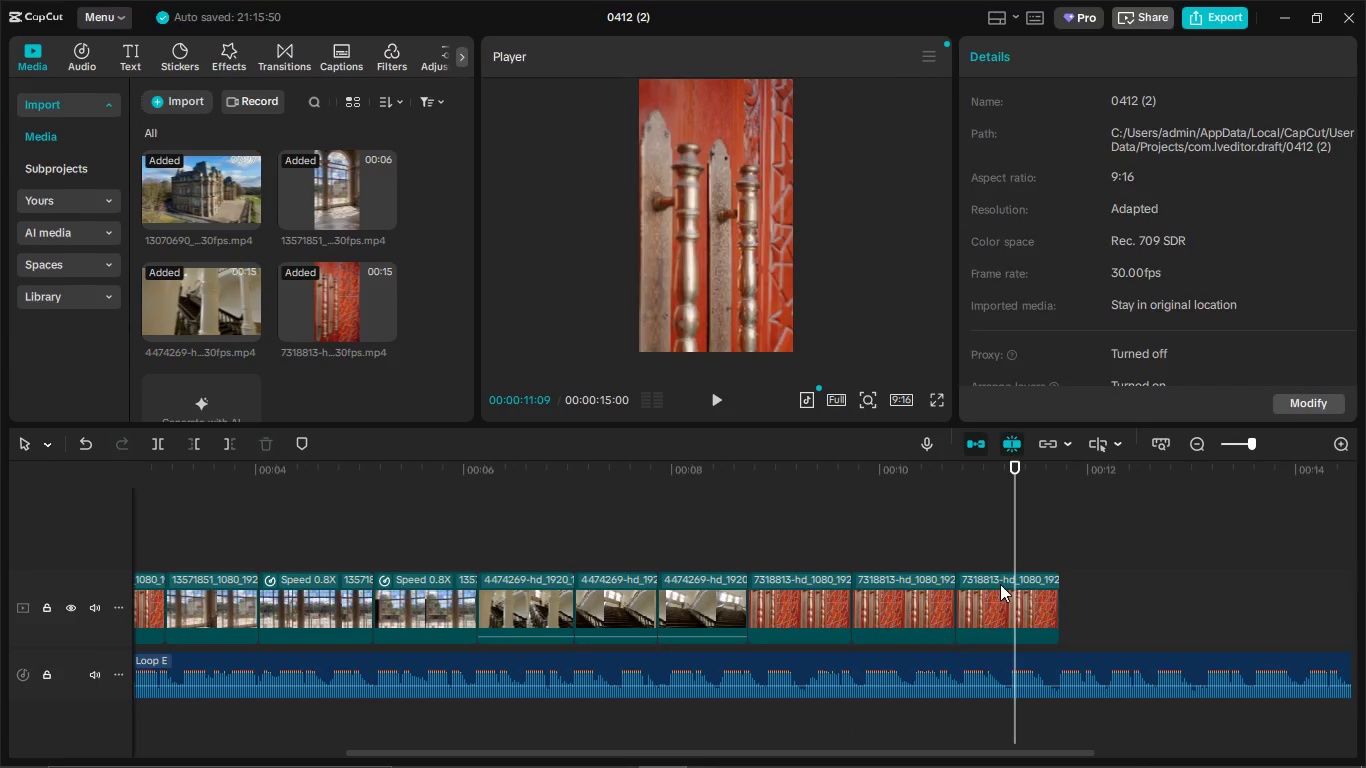 
double_click([1004, 598])
 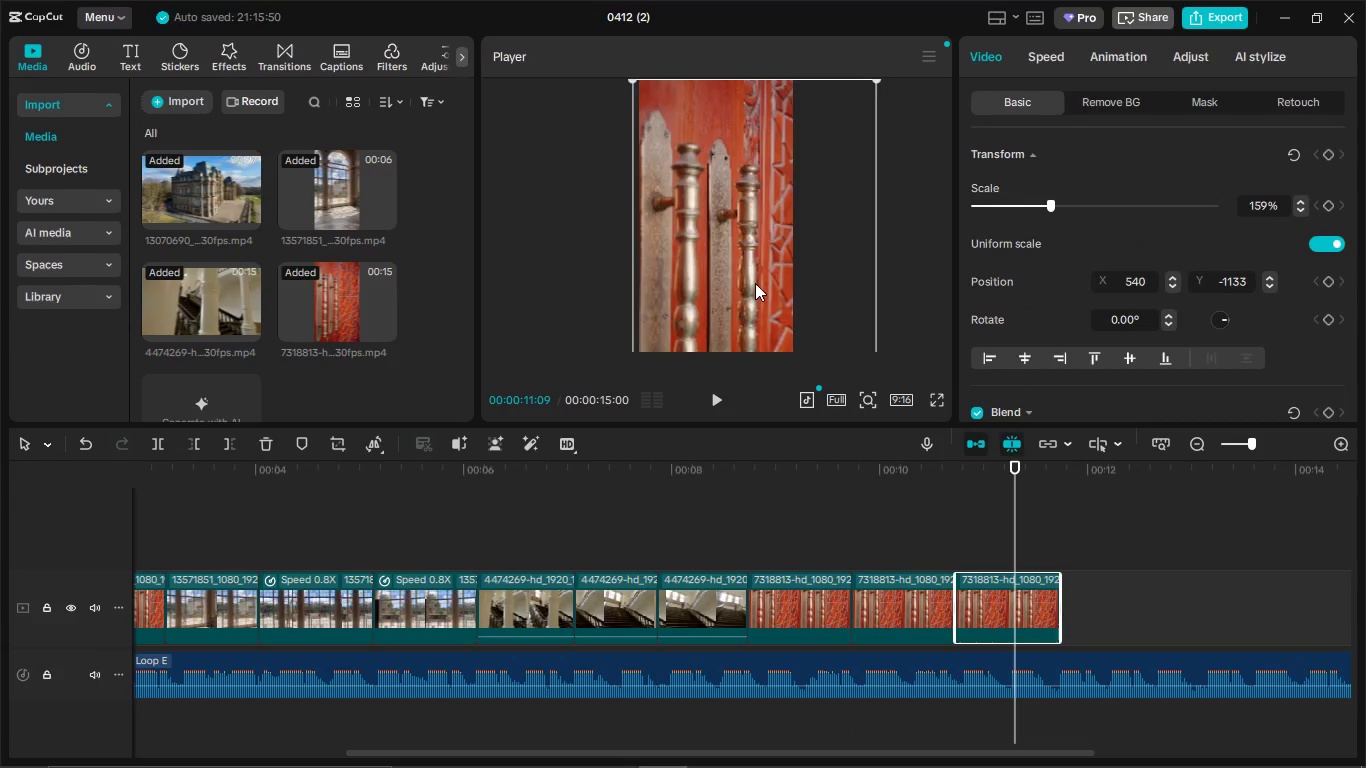 
left_click_drag(start_coordinate=[755, 287], to_coordinate=[756, 167])
 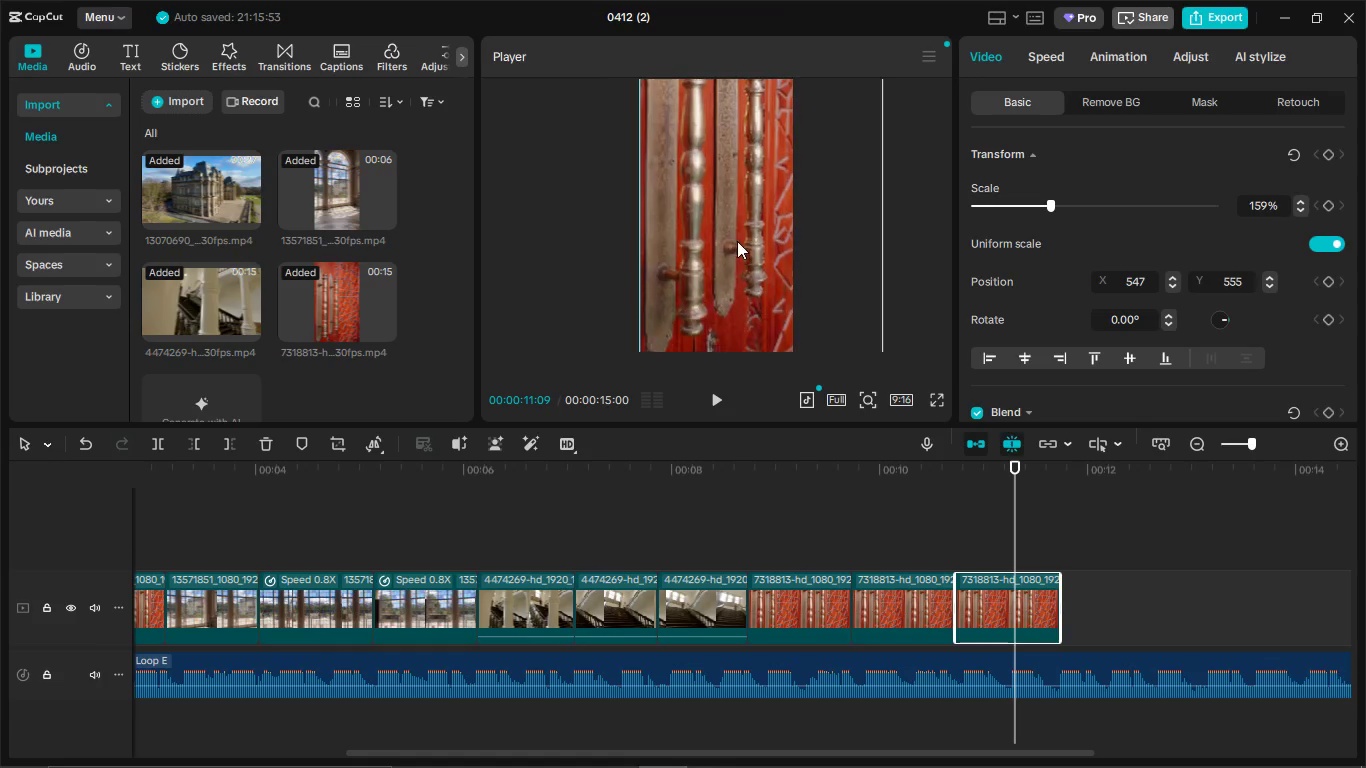 
left_click_drag(start_coordinate=[732, 276], to_coordinate=[738, 237])
 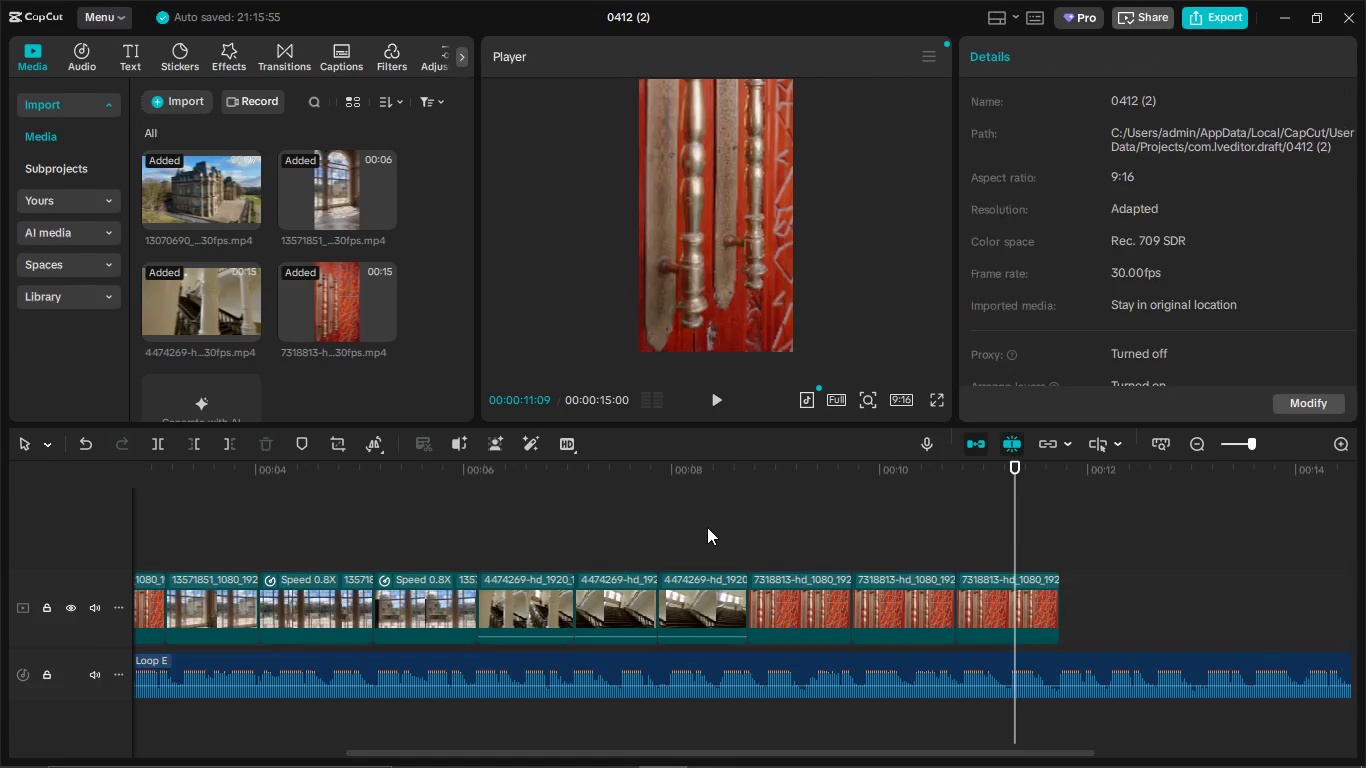 
left_click([707, 527])
 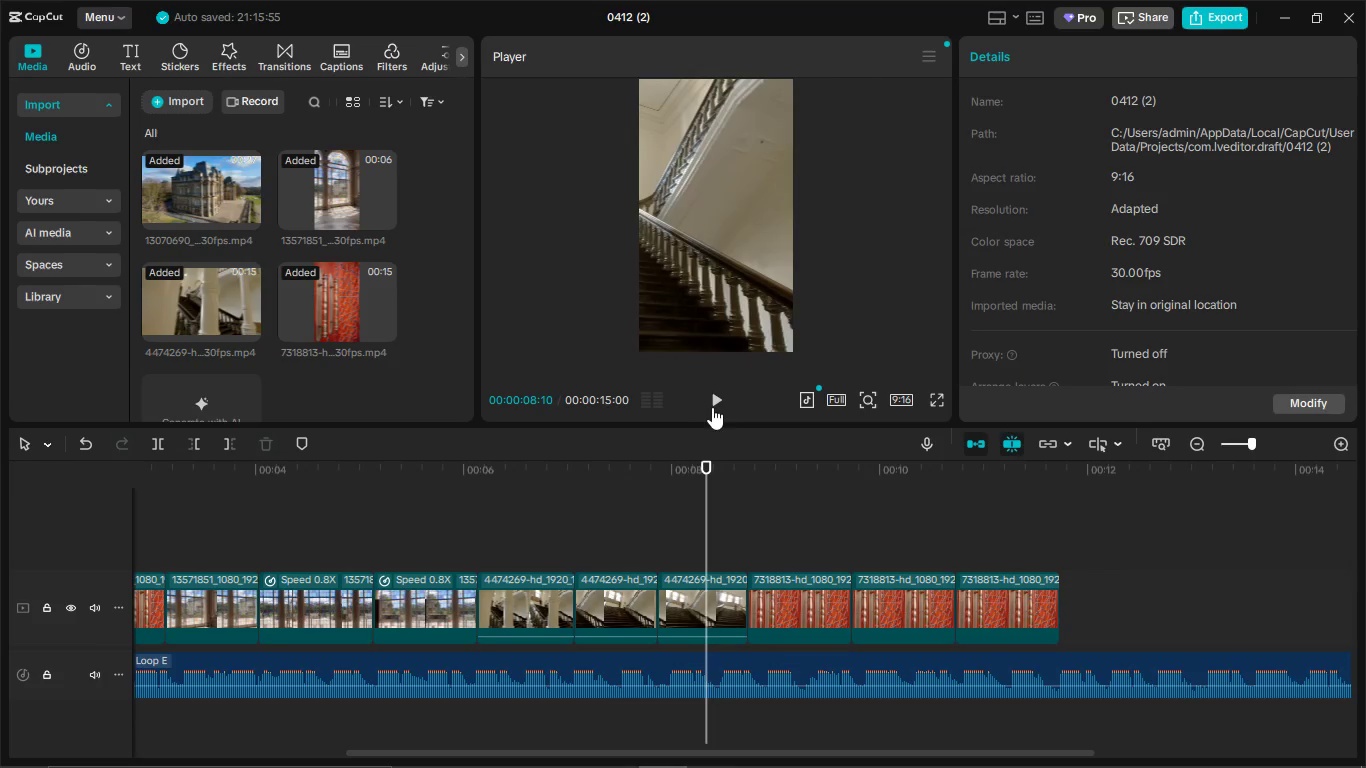 
left_click([714, 402])
 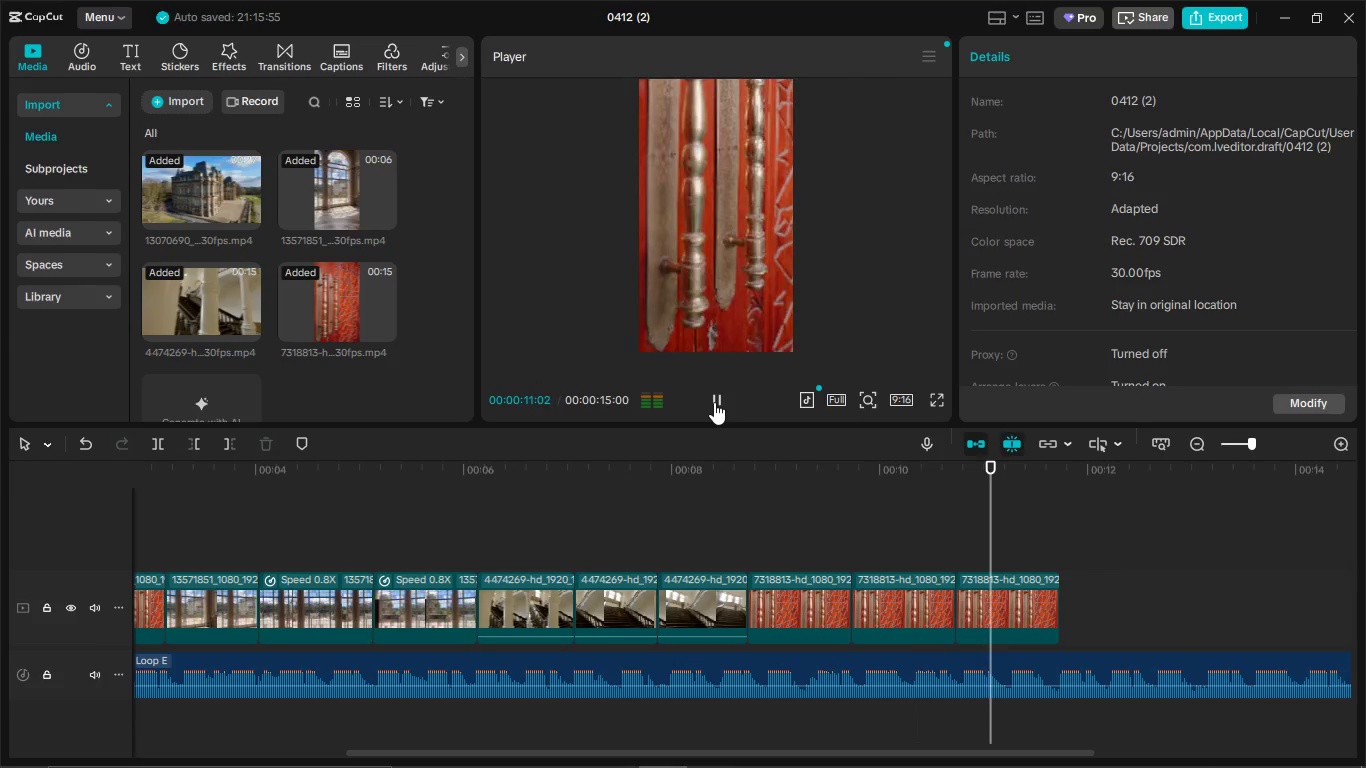 
left_click([714, 402])
 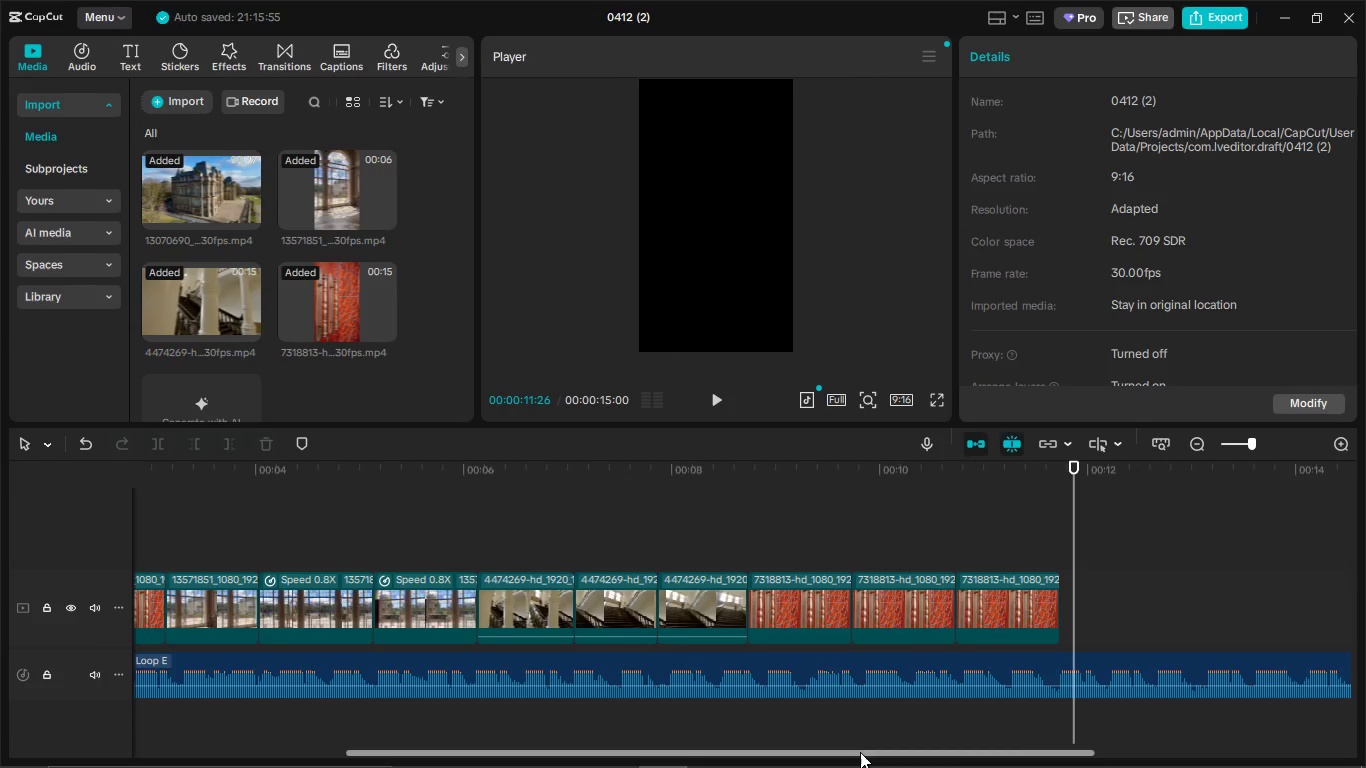 
left_click_drag(start_coordinate=[860, 752], to_coordinate=[961, 762])
 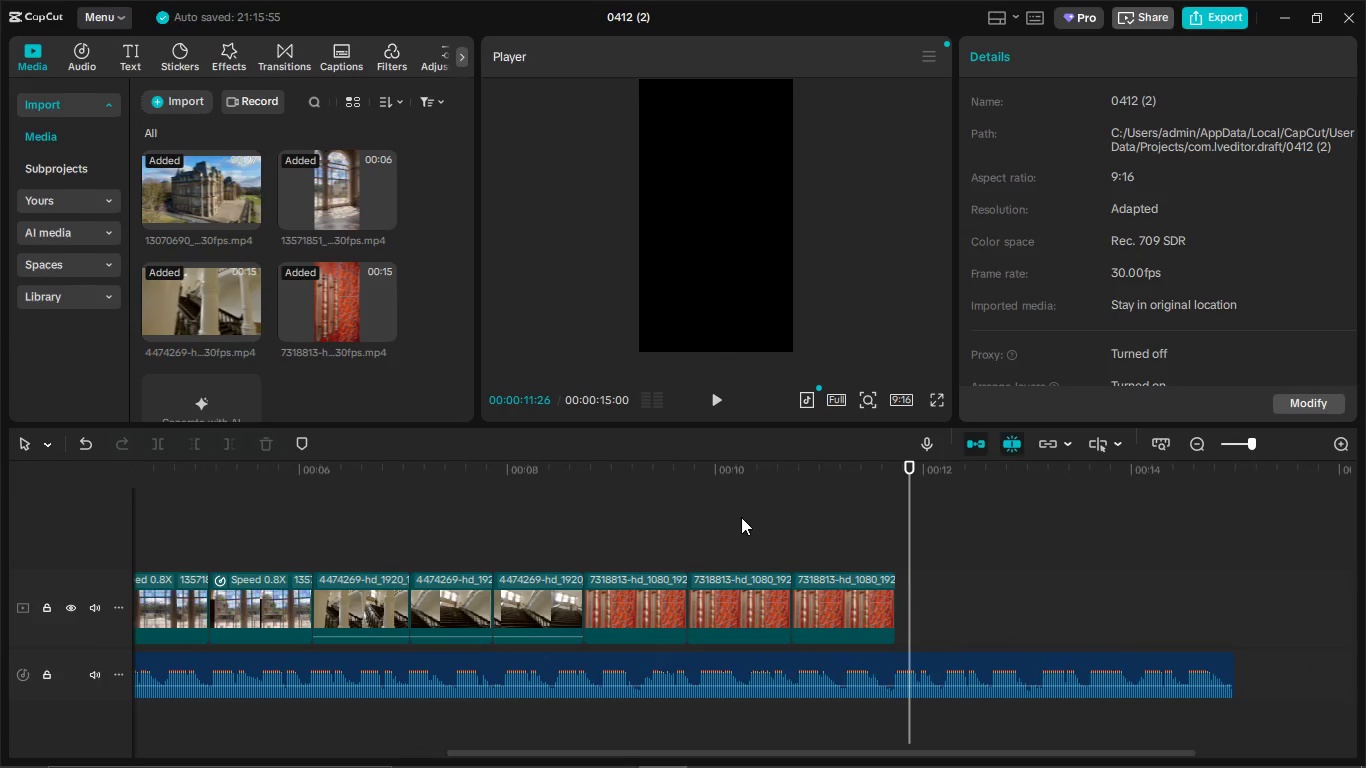 
left_click([741, 517])
 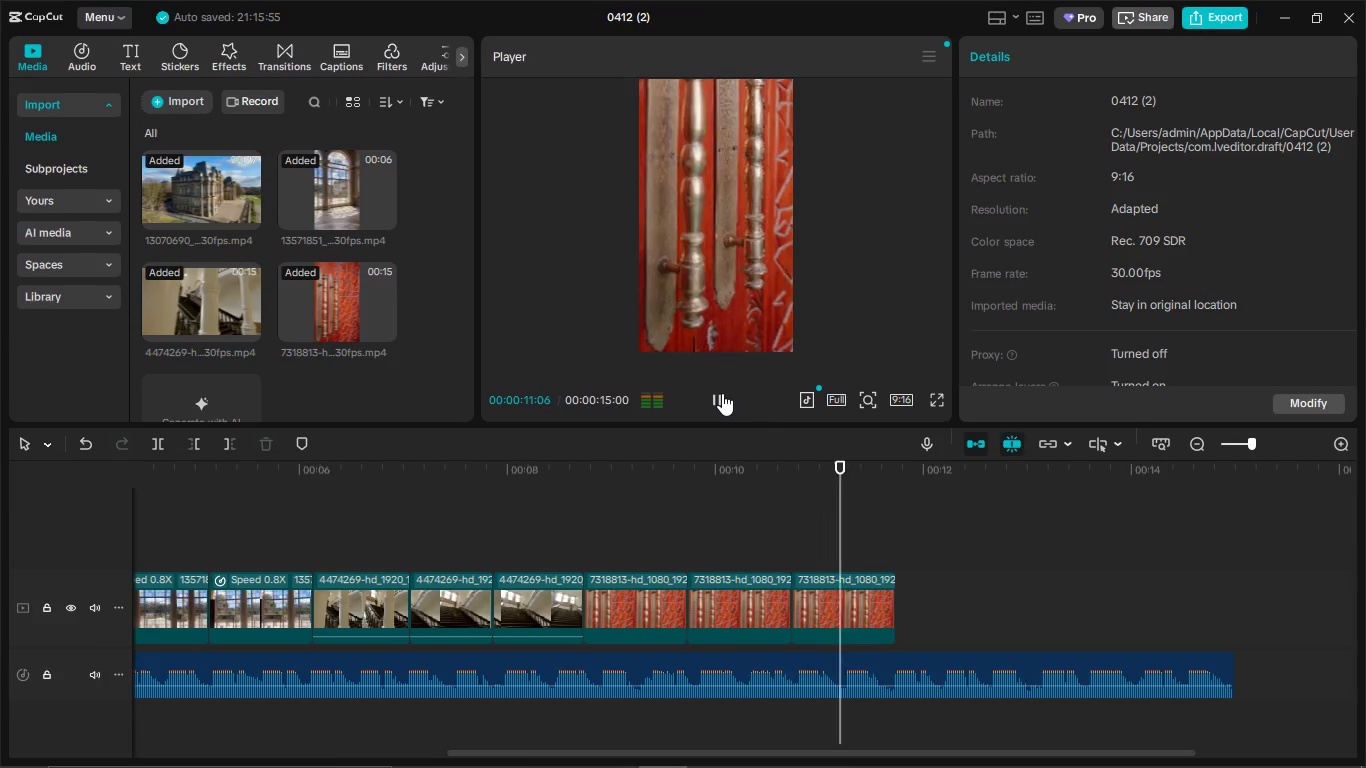 
left_click([722, 393])
 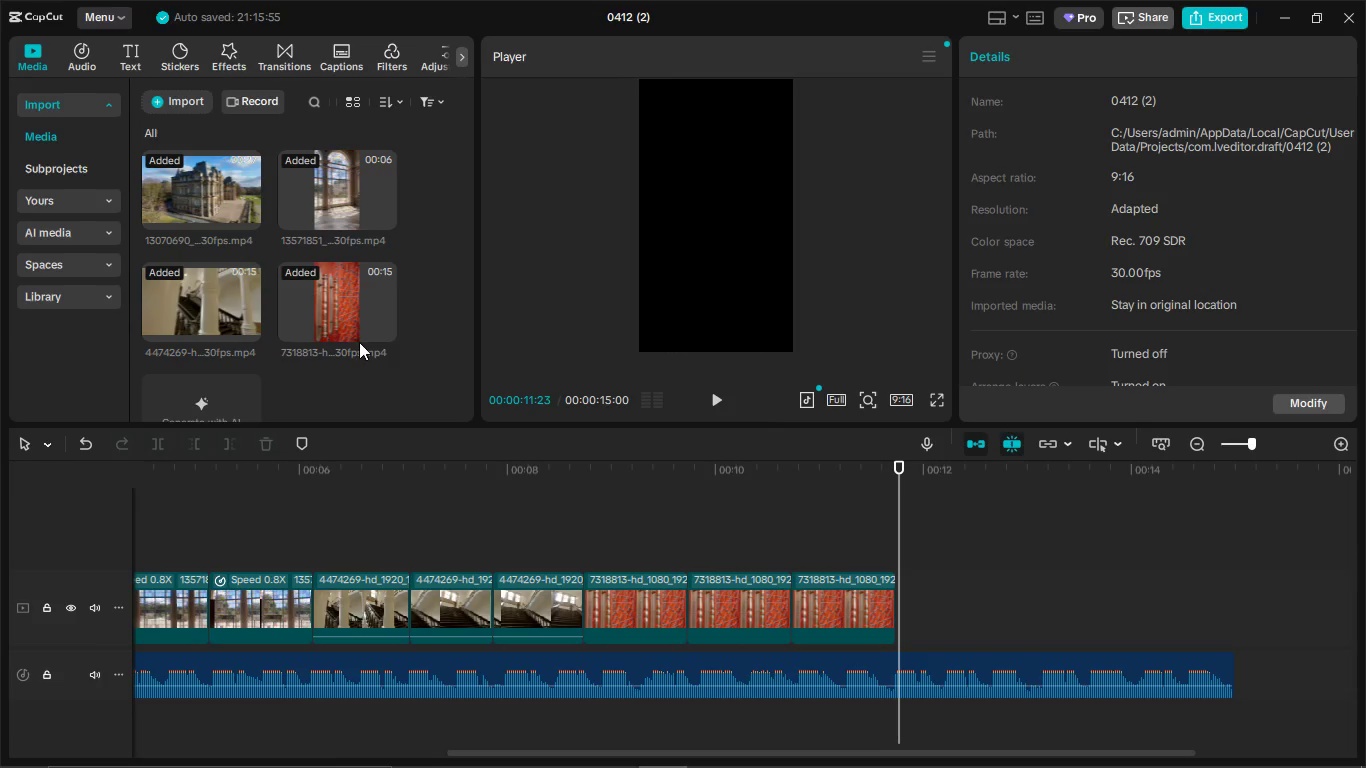 
left_click_drag(start_coordinate=[223, 203], to_coordinate=[203, 244])
 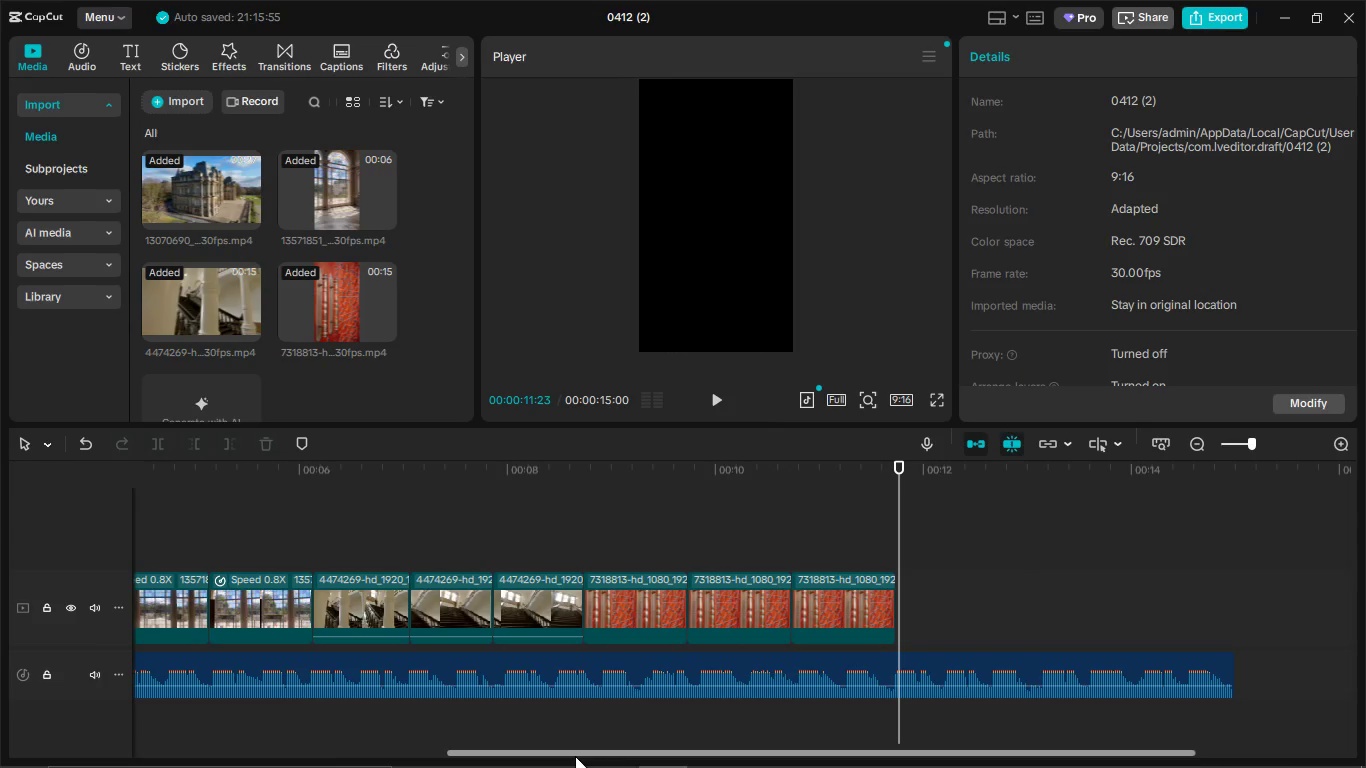 
left_click_drag(start_coordinate=[575, 756], to_coordinate=[146, 744])
 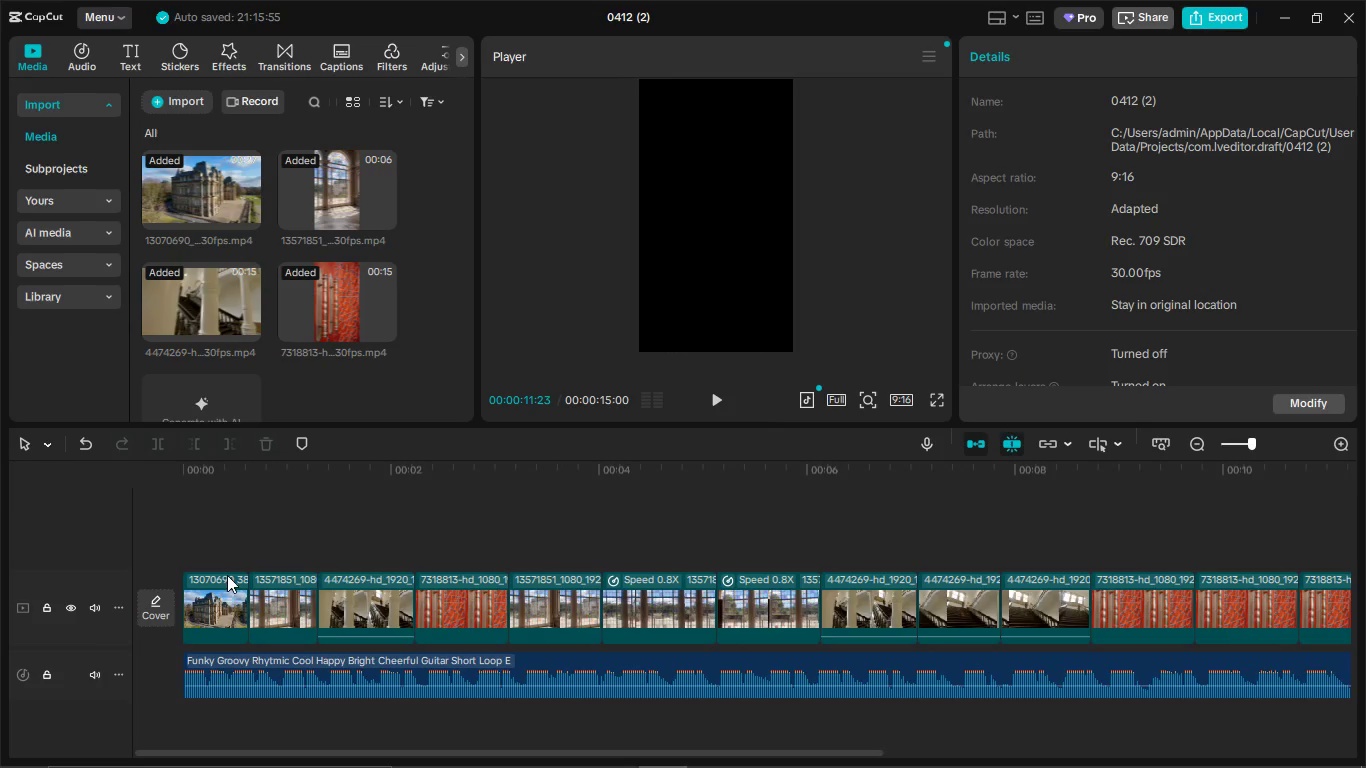 
left_click([227, 575])
 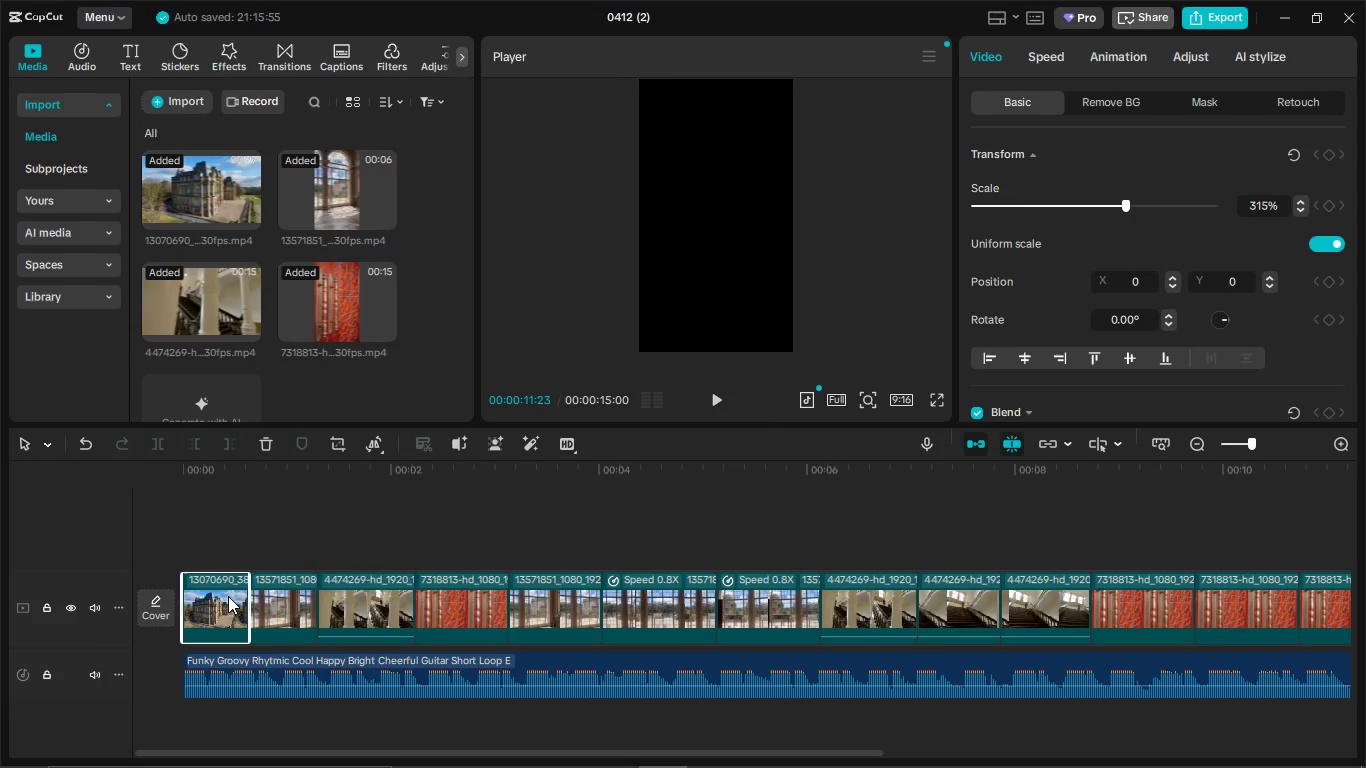 
left_click([228, 596])
 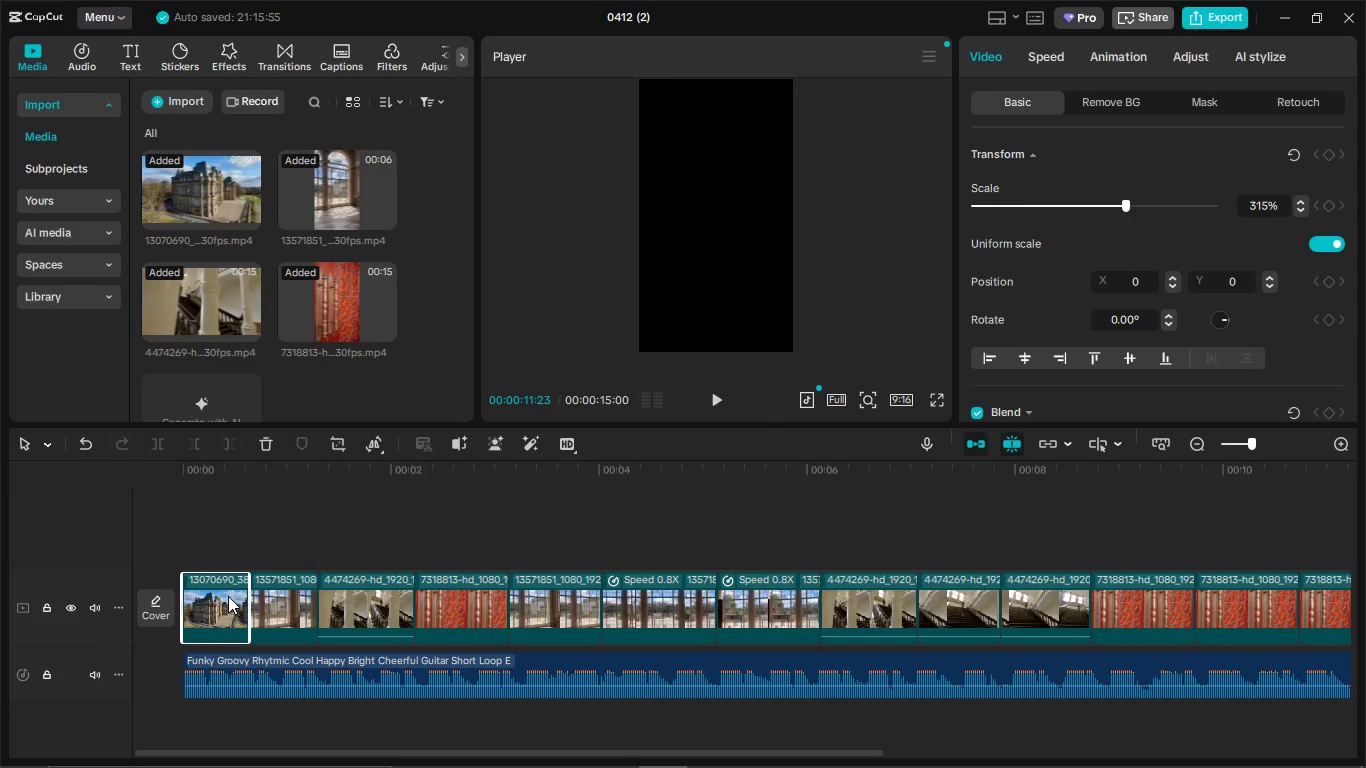 
key(Control+C)
 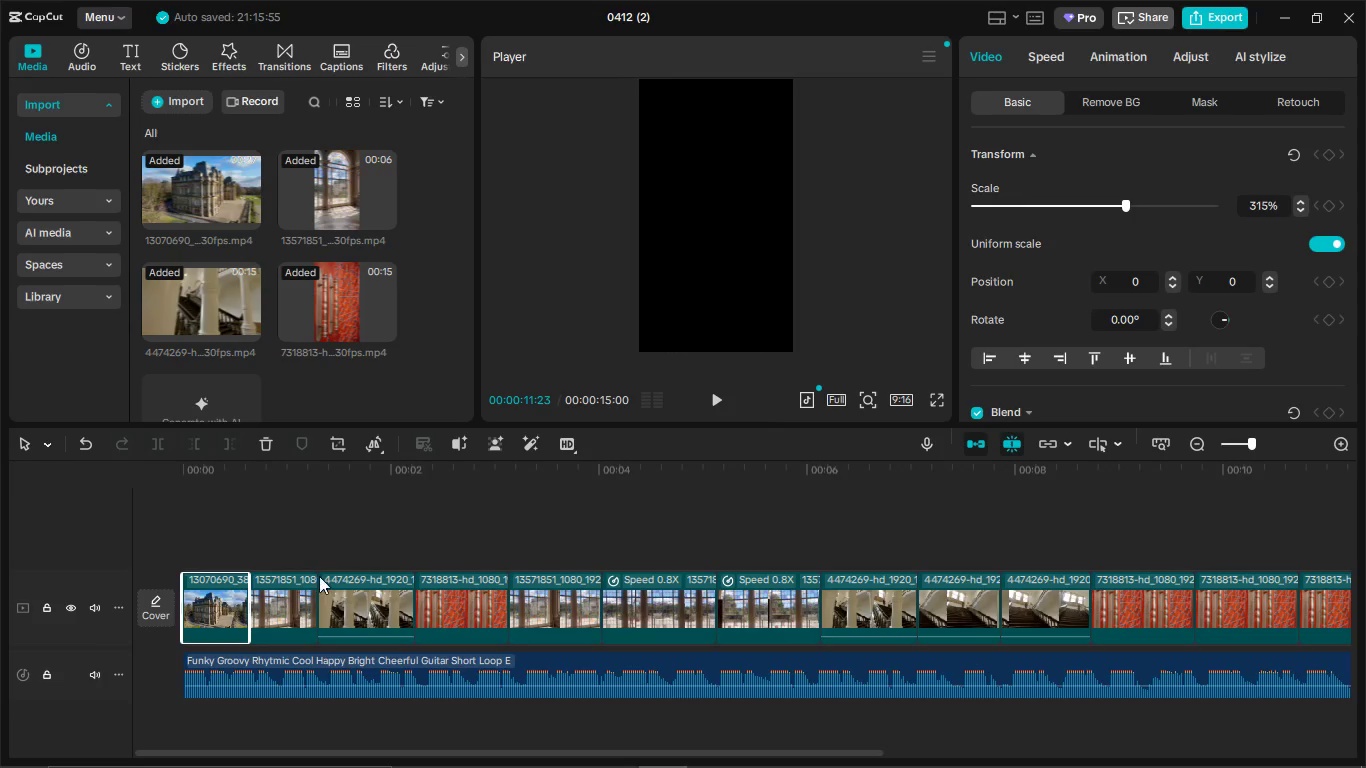 
key(Control+V)
 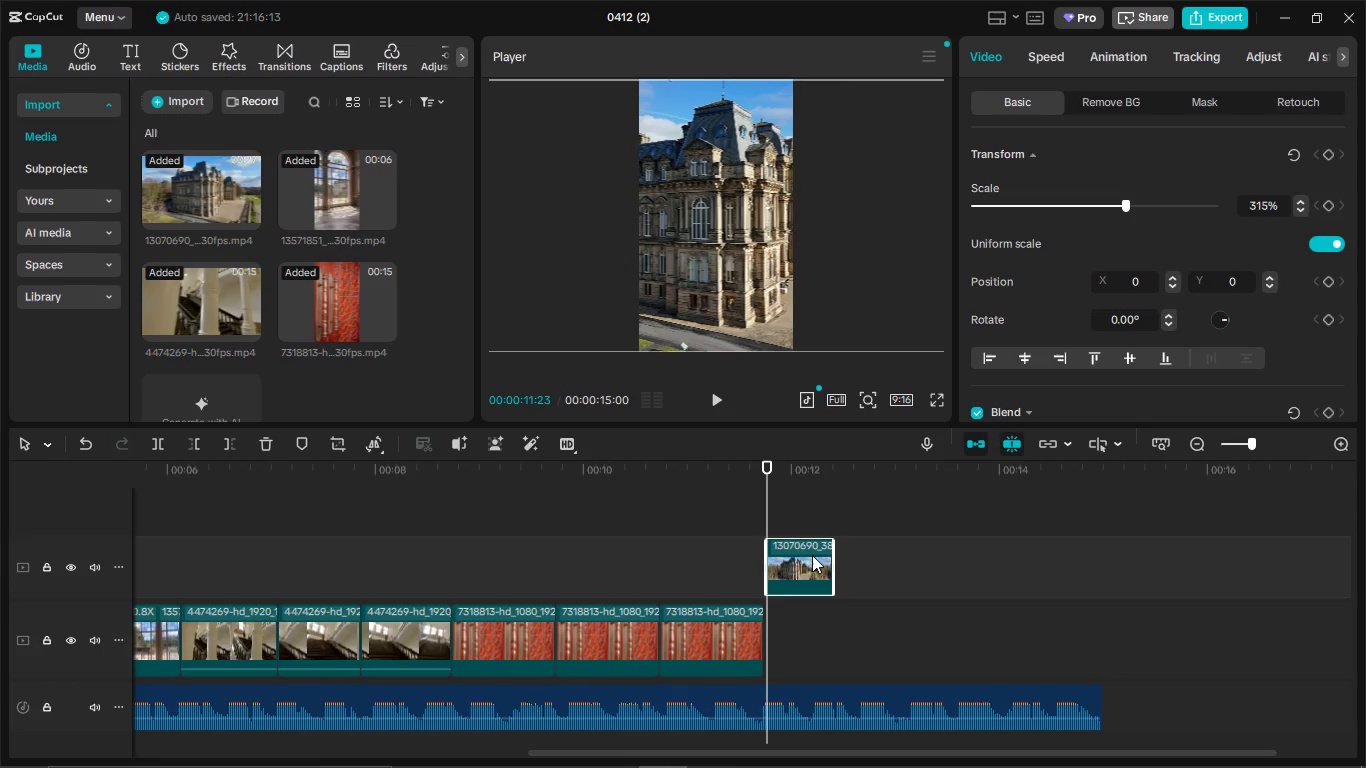 
left_click_drag(start_coordinate=[812, 555], to_coordinate=[808, 628])
 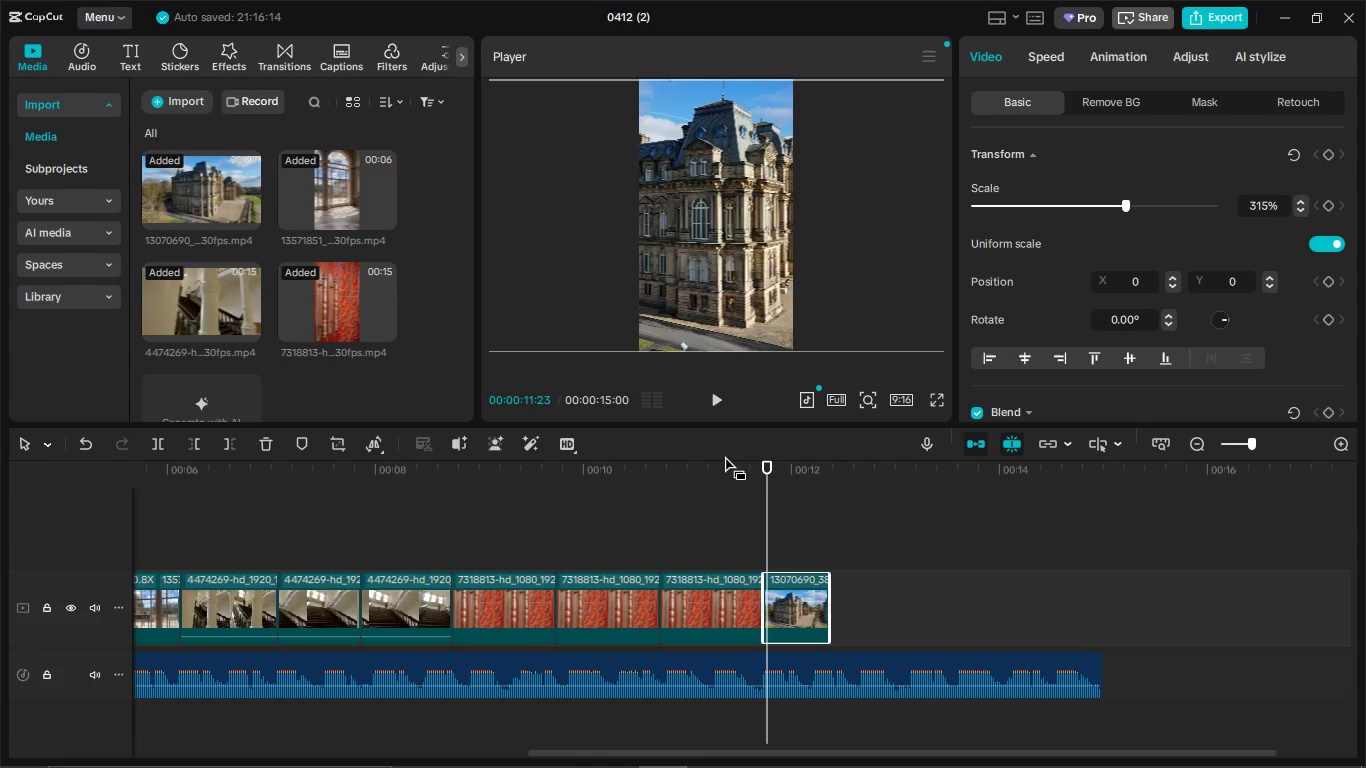 
left_click([745, 513])
 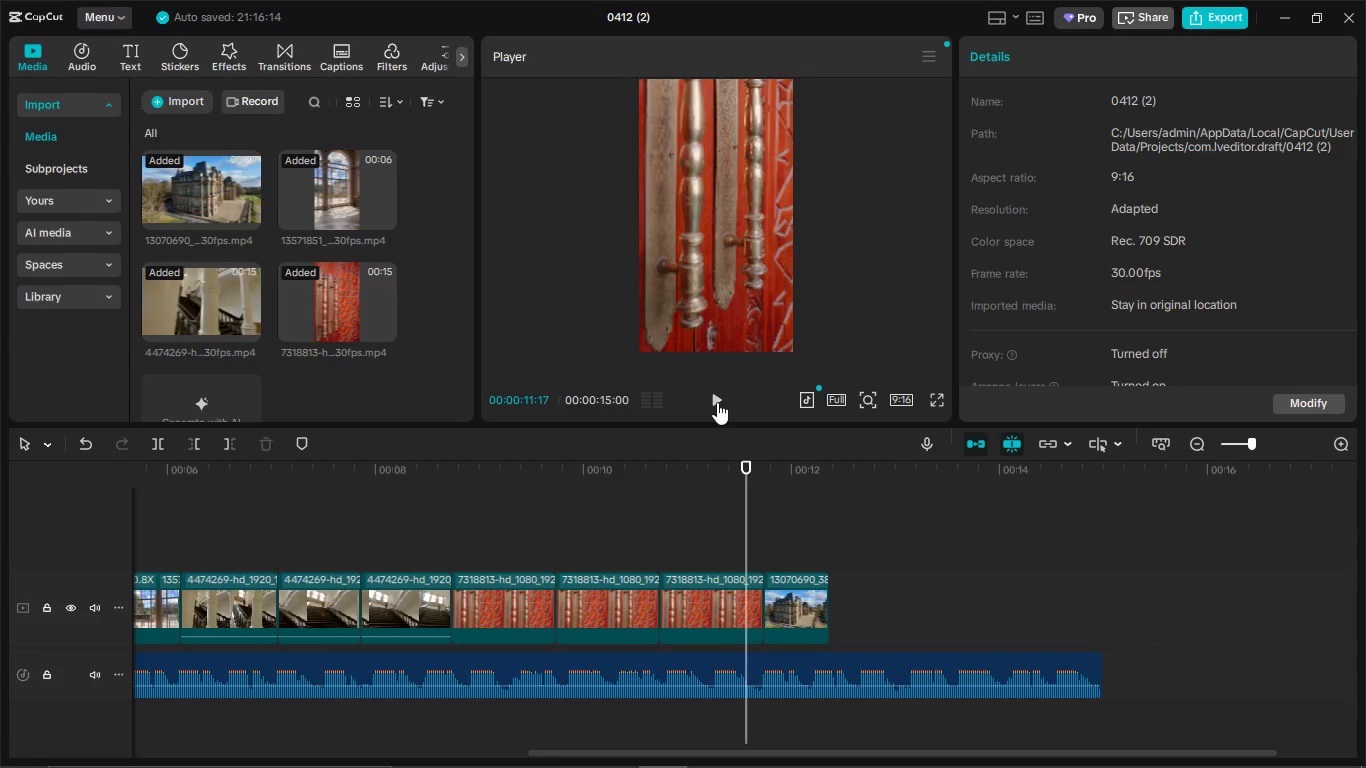 
left_click([717, 401])
 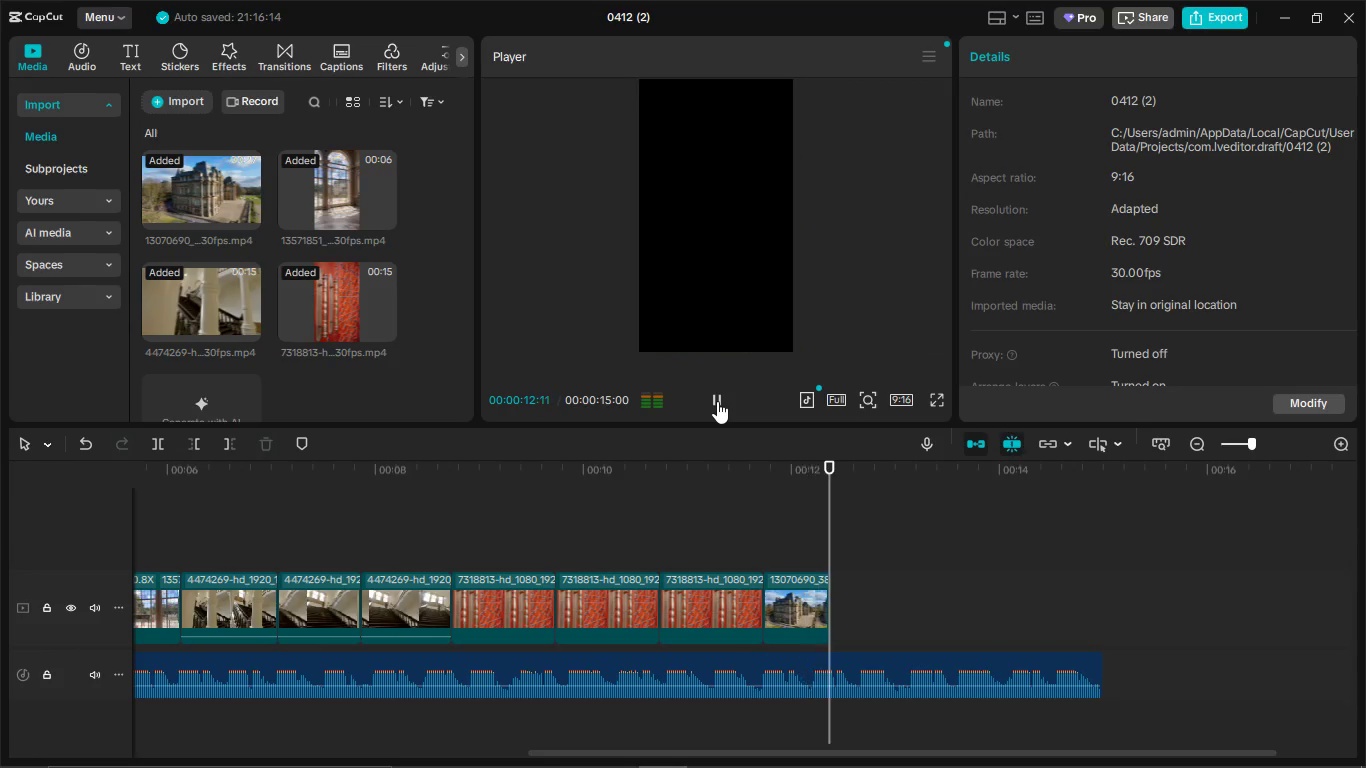 
left_click([717, 401])
 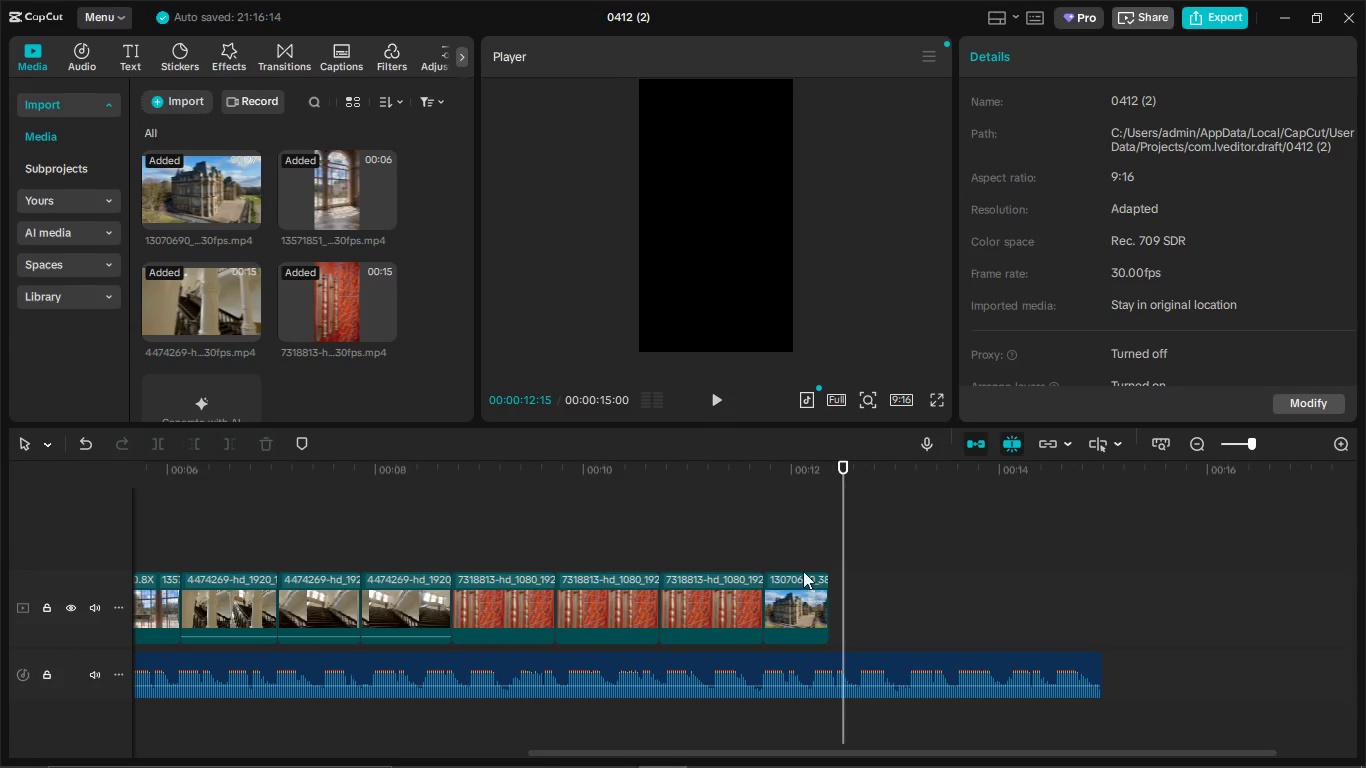 
left_click([795, 544])
 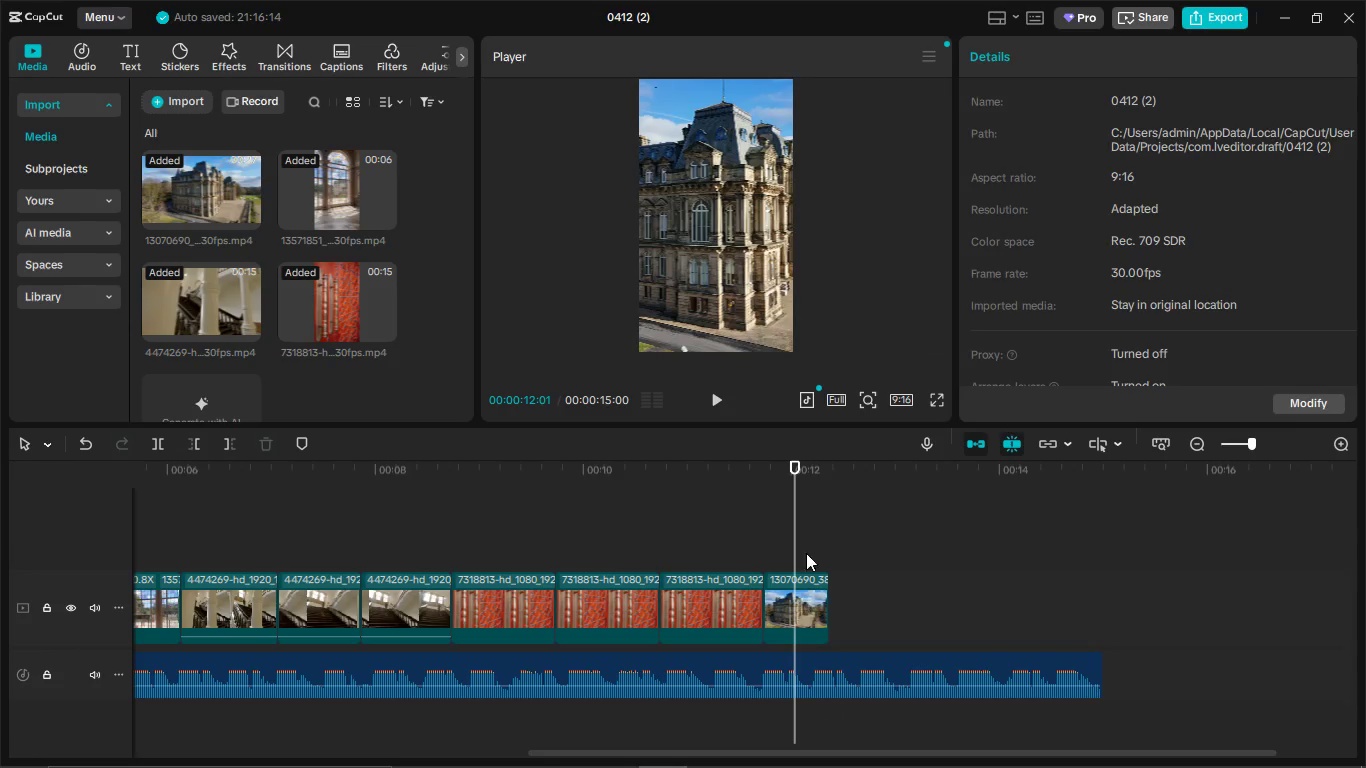 
left_click([800, 596])
 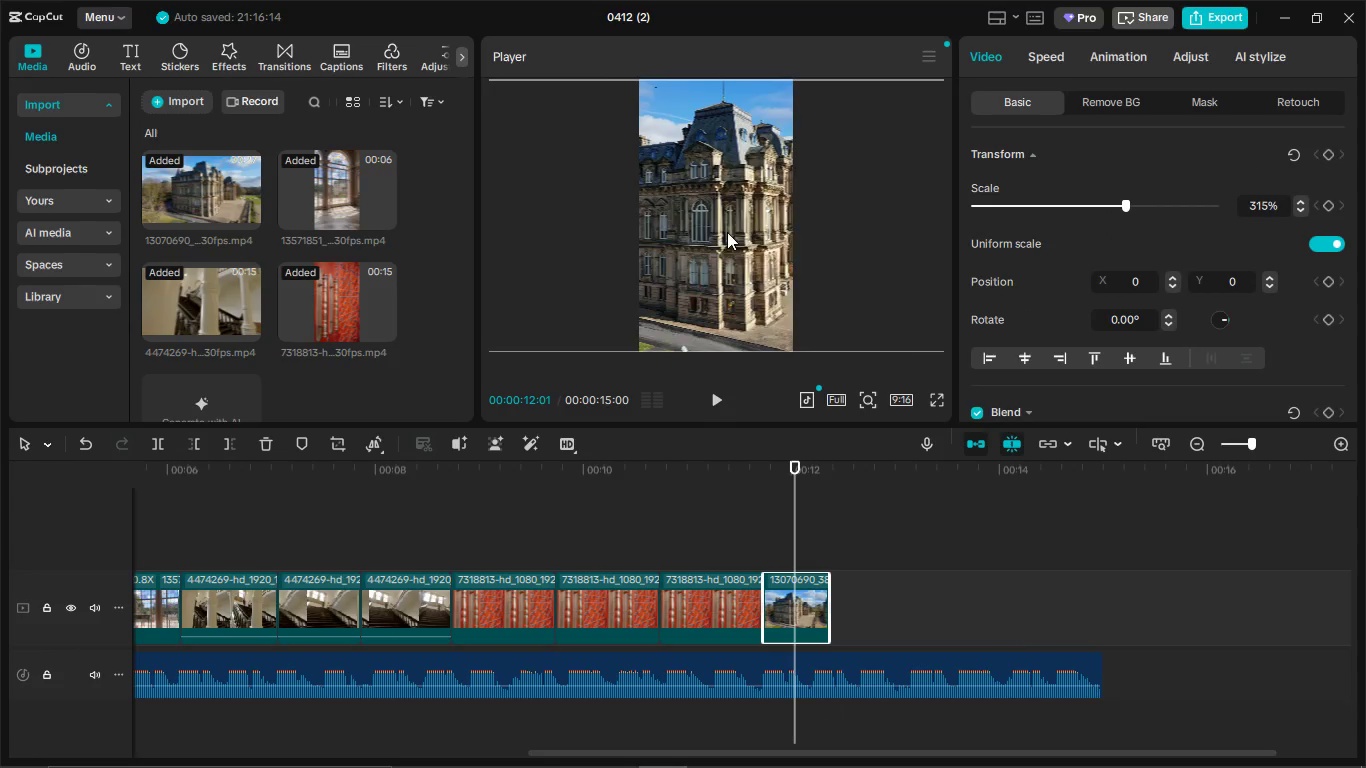 
left_click_drag(start_coordinate=[727, 232], to_coordinate=[803, 227])
 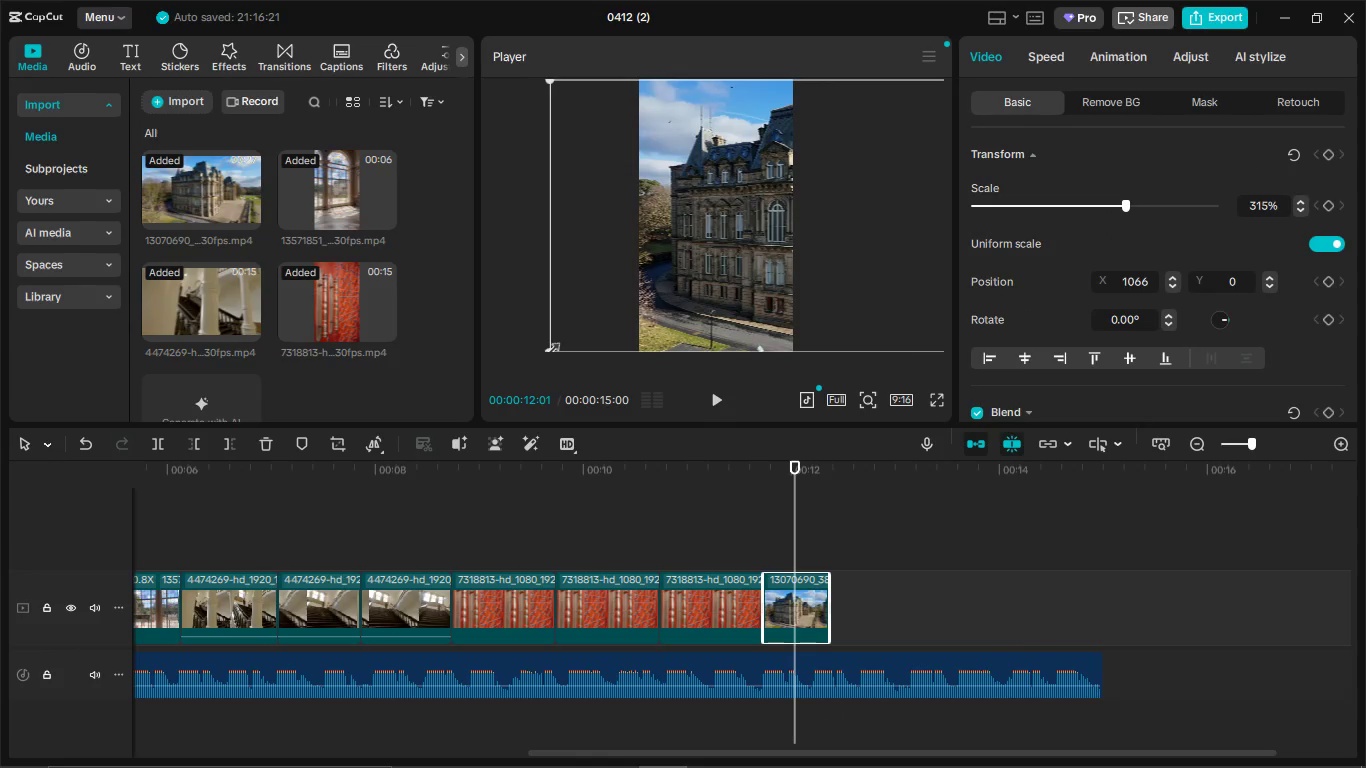 
left_click_drag(start_coordinate=[549, 347], to_coordinate=[454, 432])
 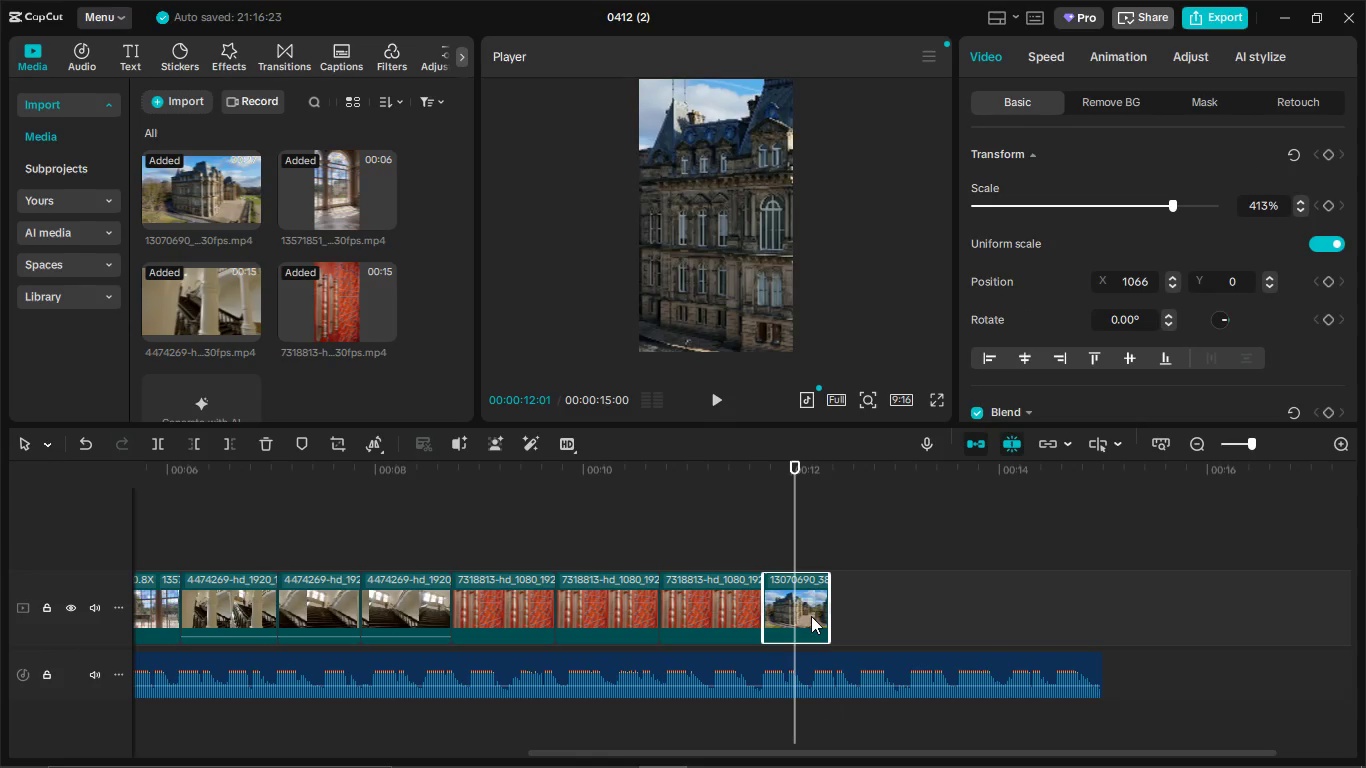 
left_click([811, 617])
 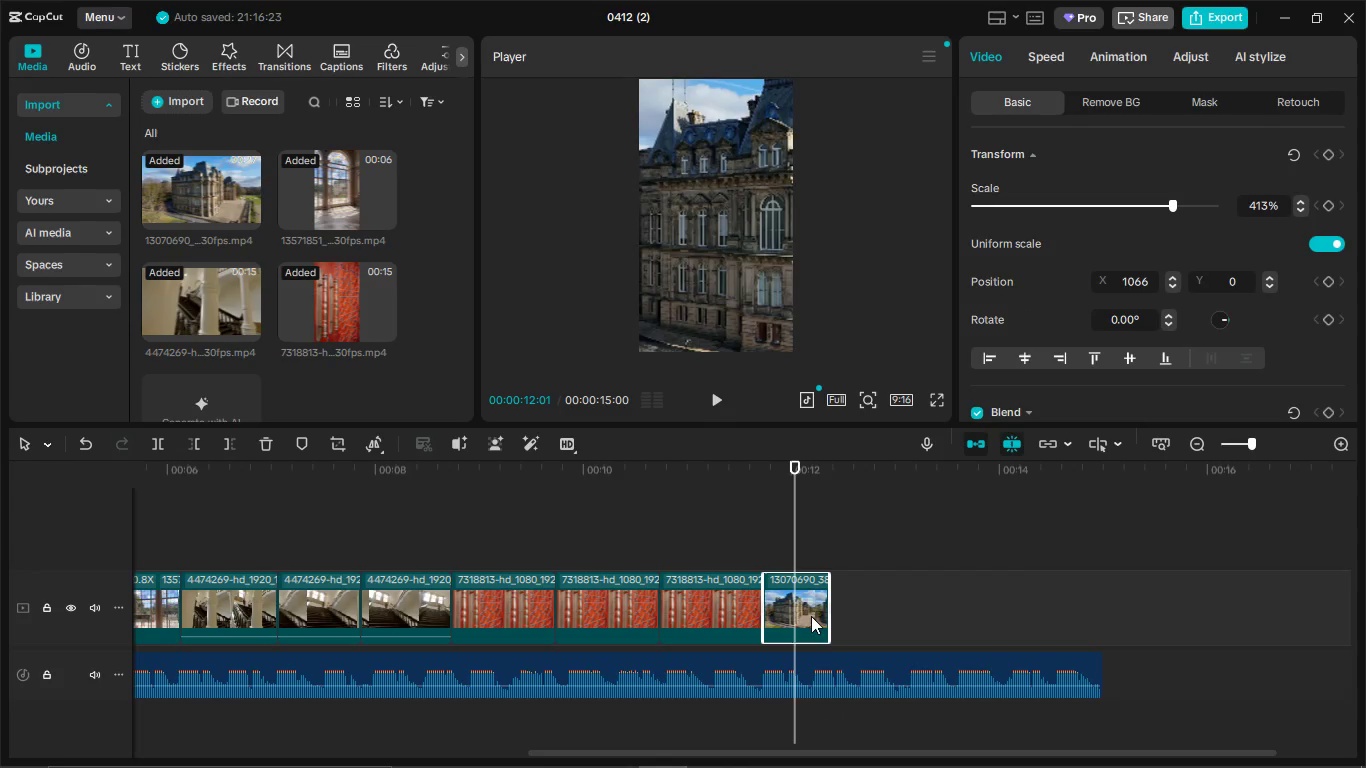 
key(Control+C)
 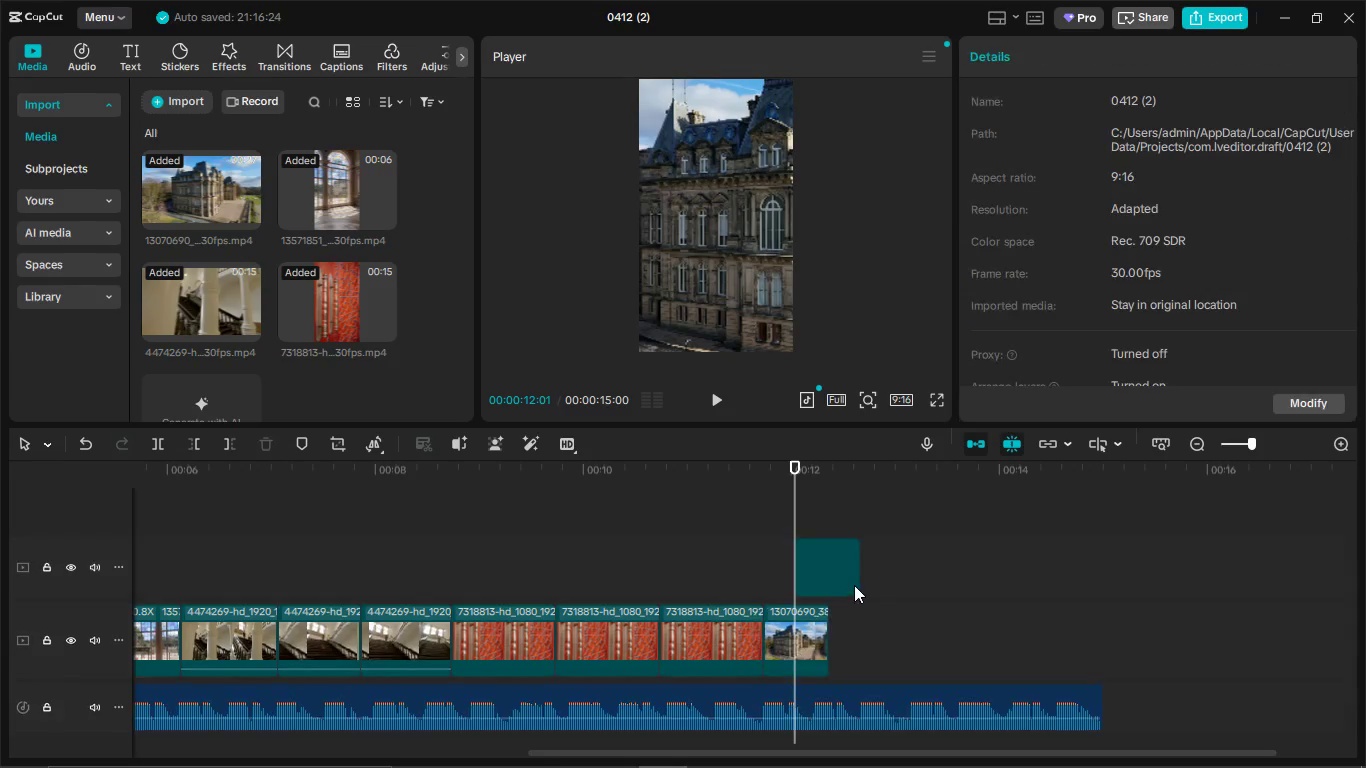 
key(Control+V)
 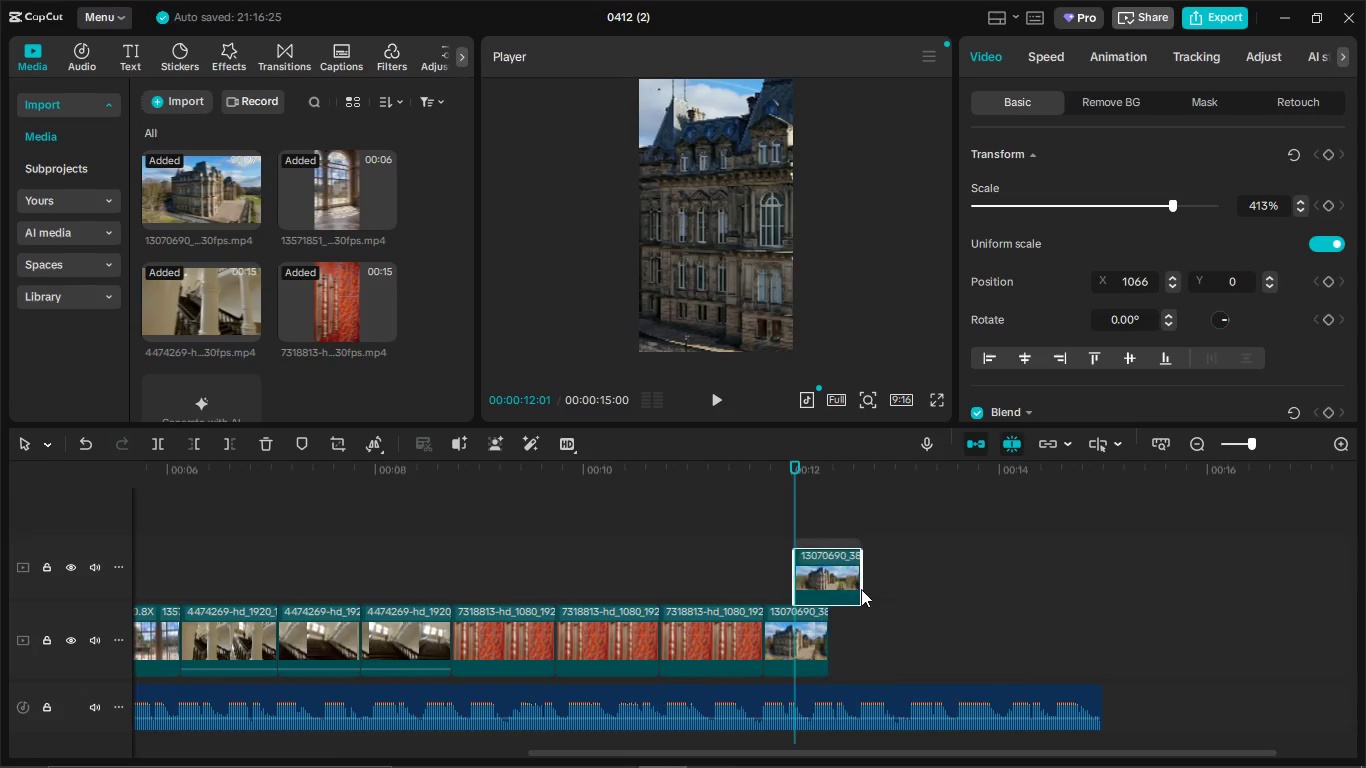 
left_click_drag(start_coordinate=[843, 562], to_coordinate=[876, 623])
 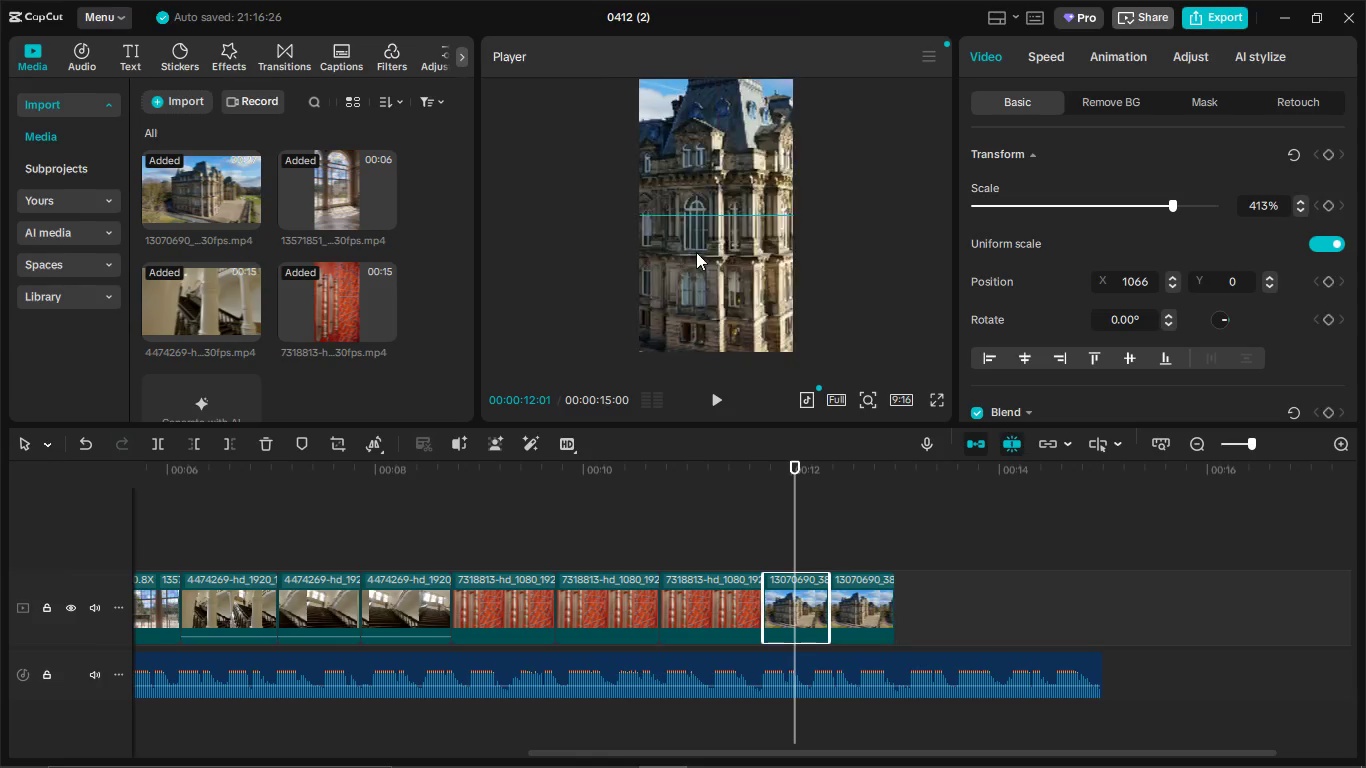 
left_click_drag(start_coordinate=[779, 251], to_coordinate=[625, 249])
 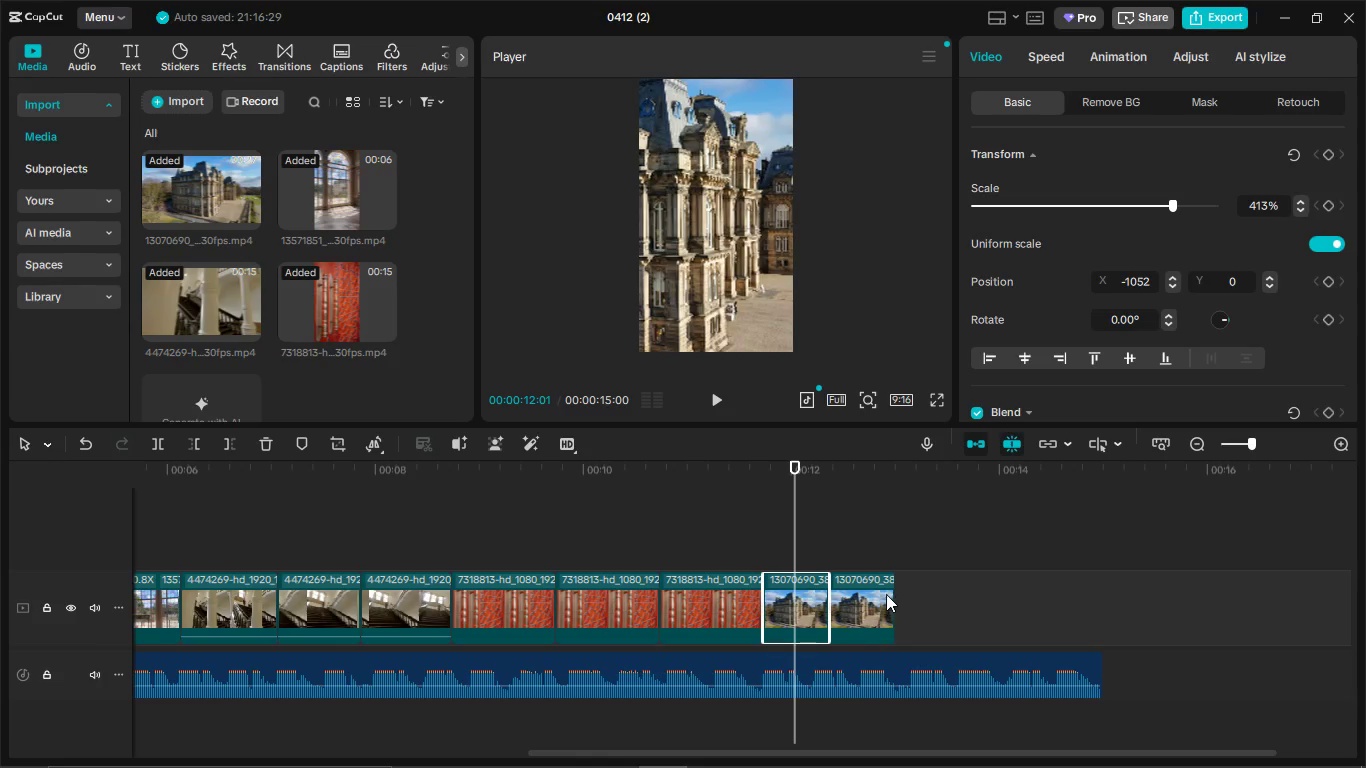 
left_click_drag(start_coordinate=[814, 589], to_coordinate=[881, 594])
 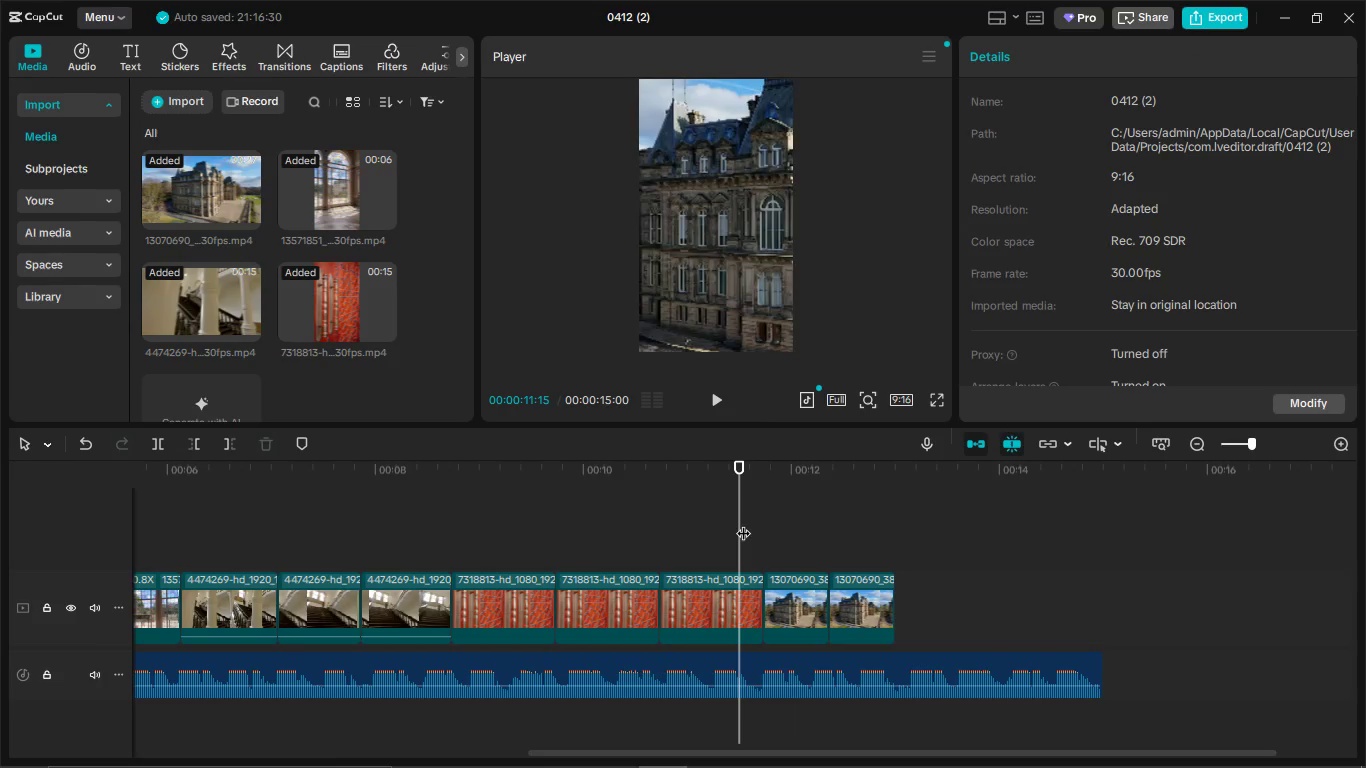 
left_click([741, 524])
 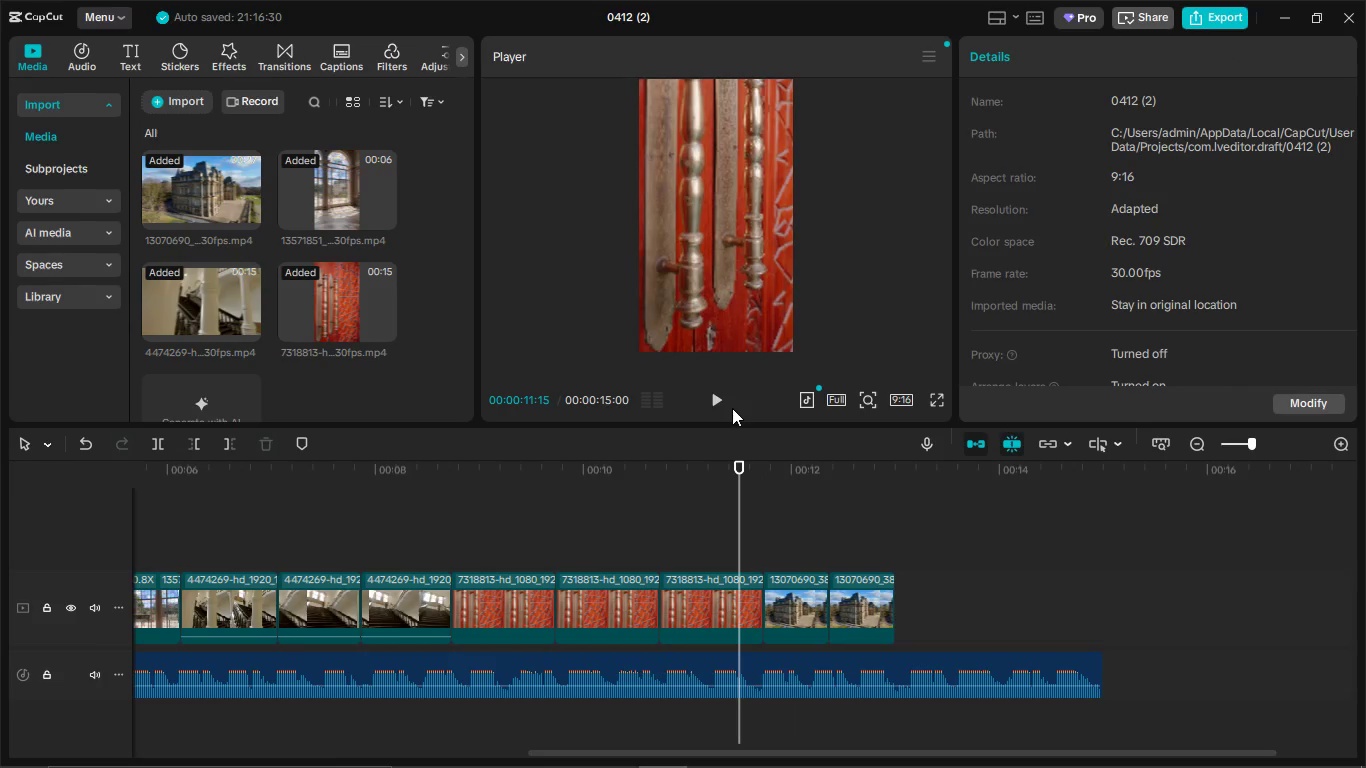 
left_click([727, 406])
 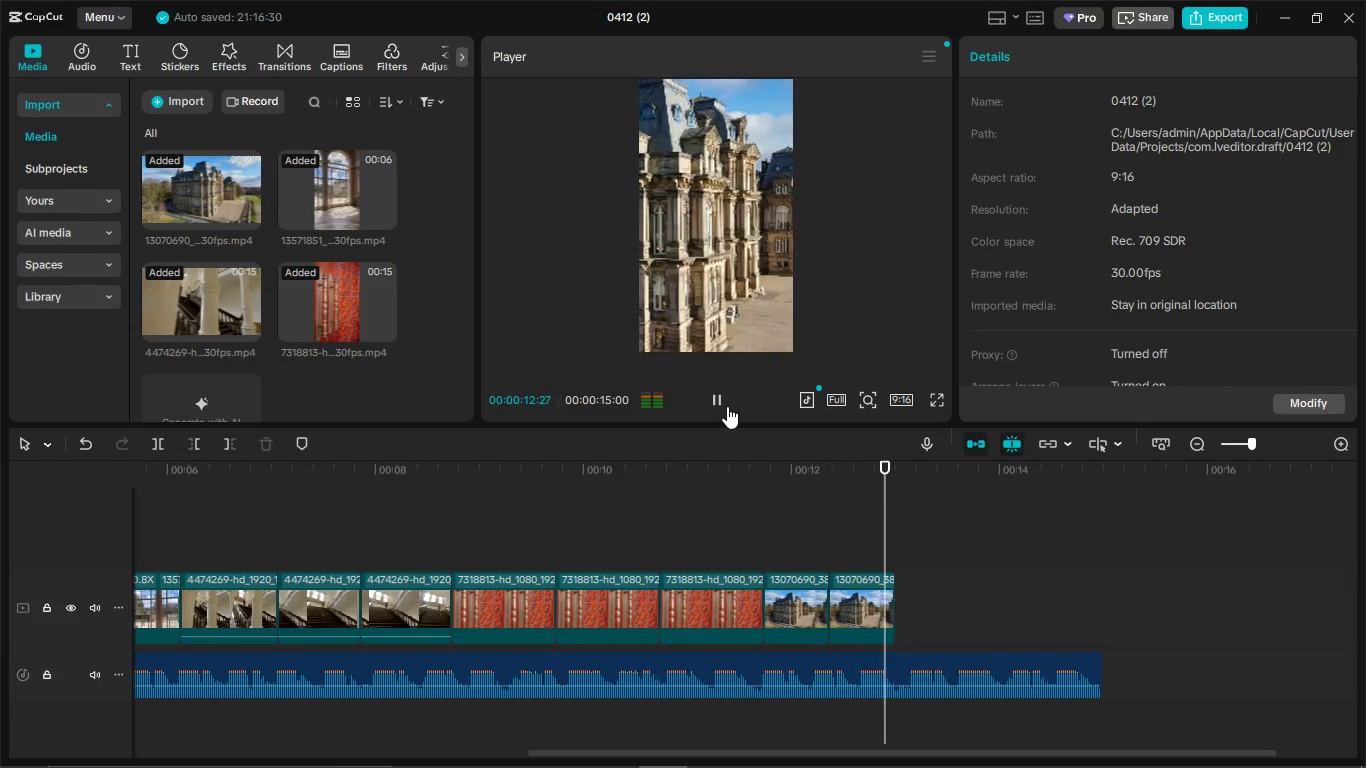 
left_click([727, 406])
 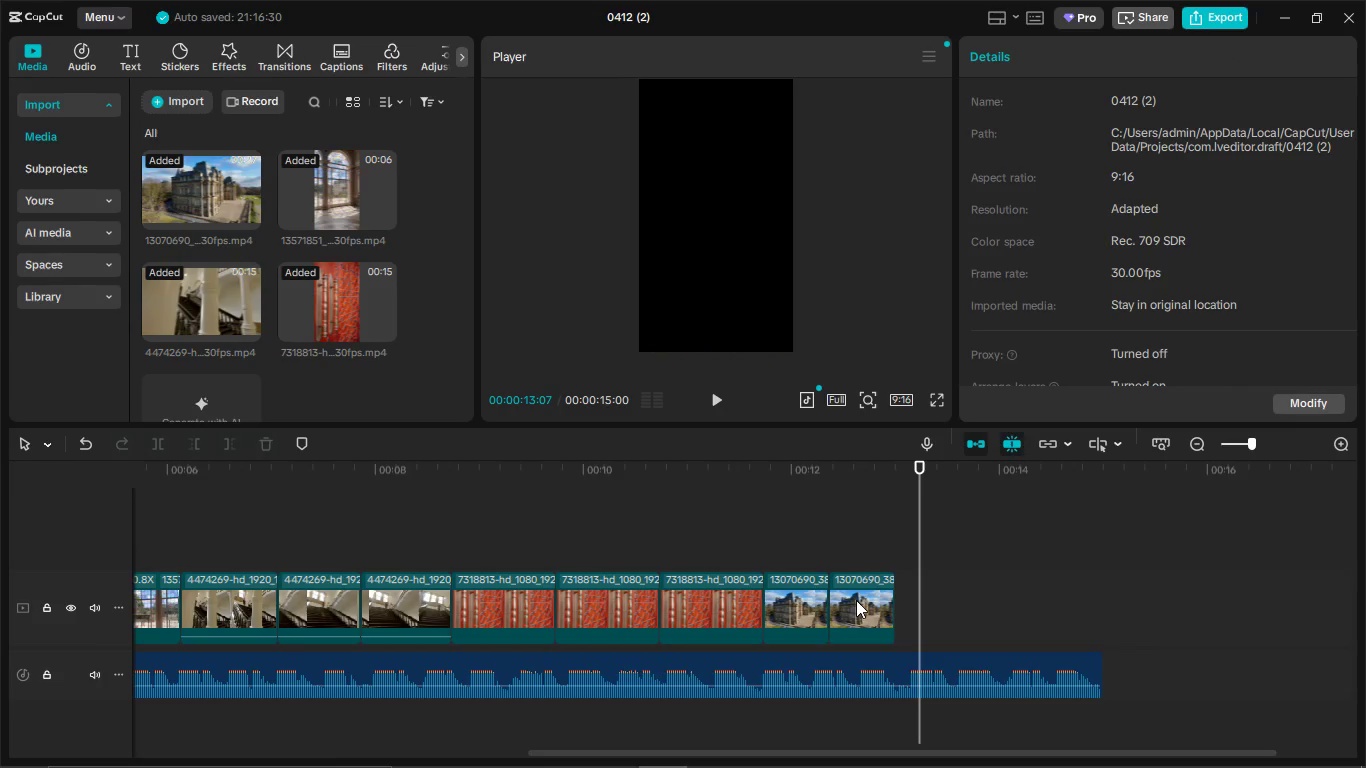 
left_click([856, 600])
 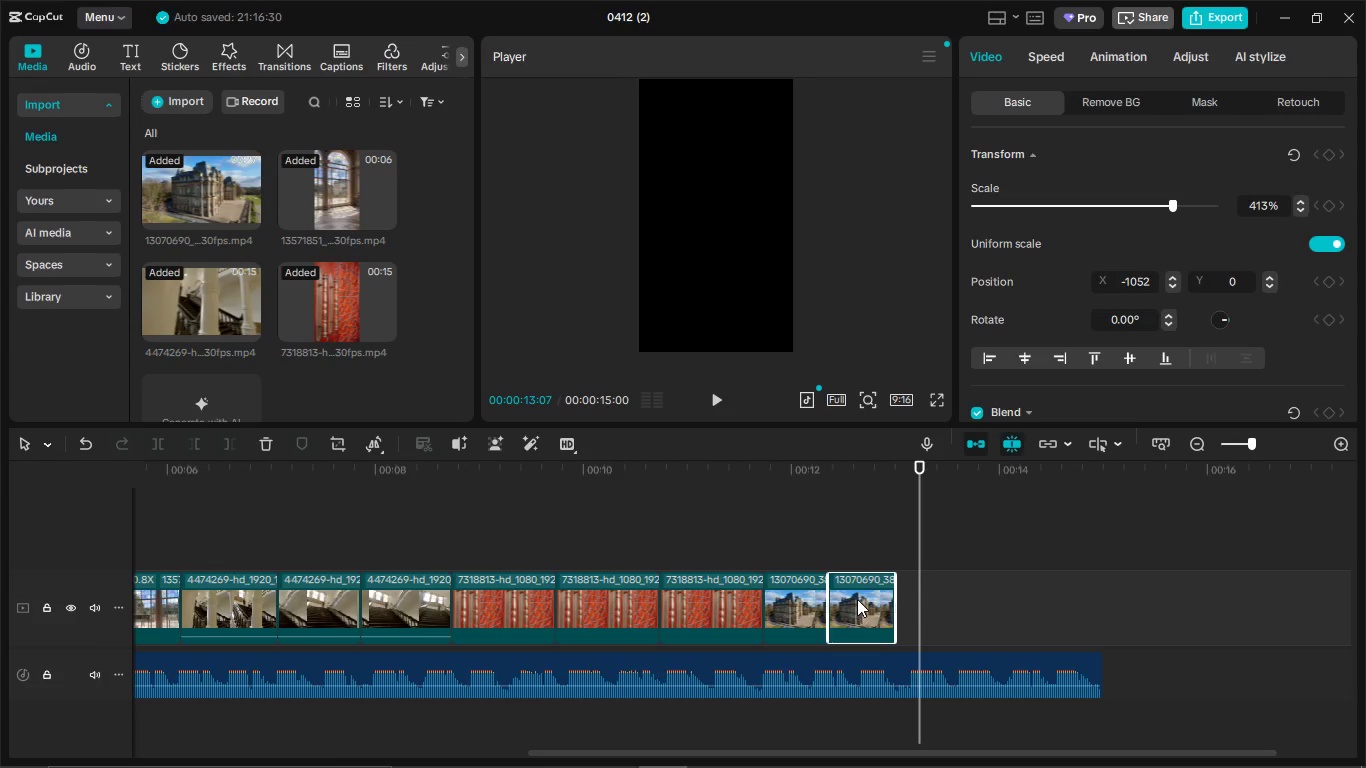 
key(Control+C)
 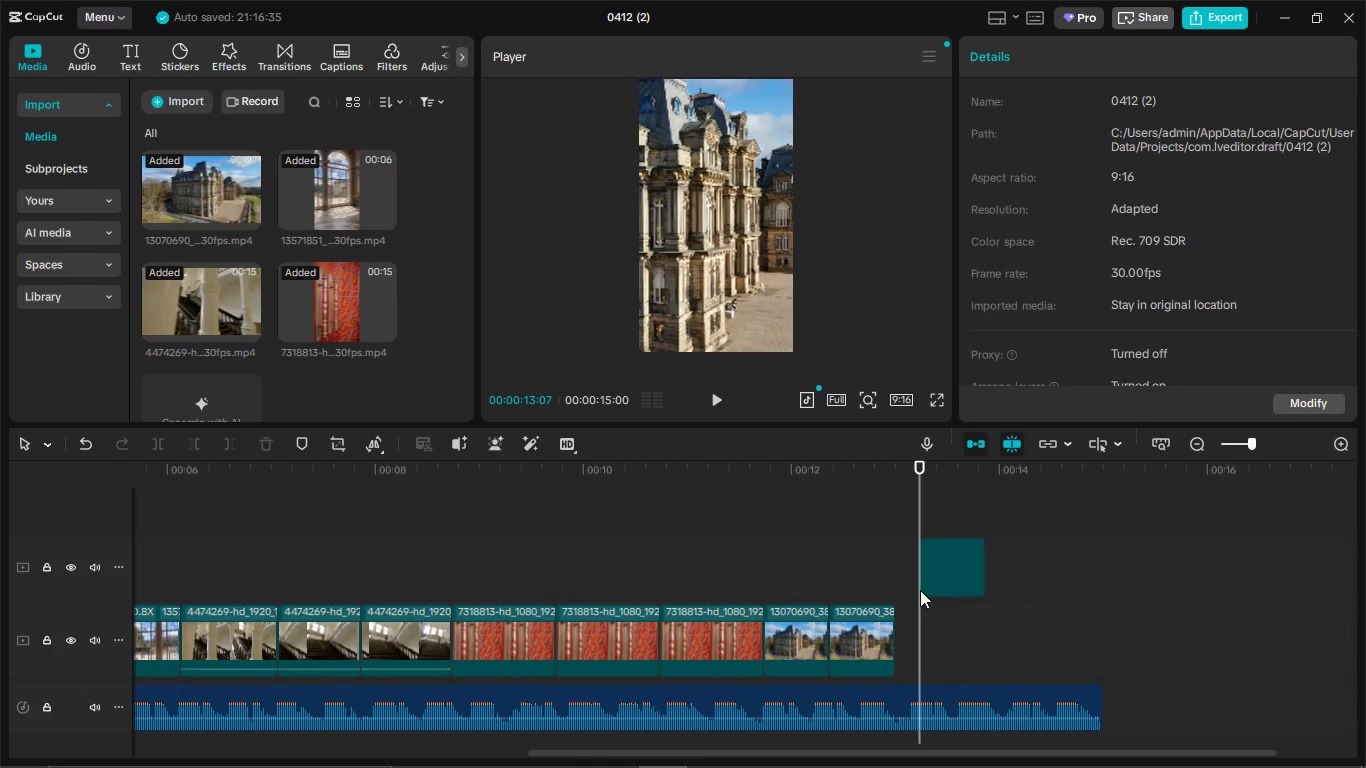 
key(Control+V)
 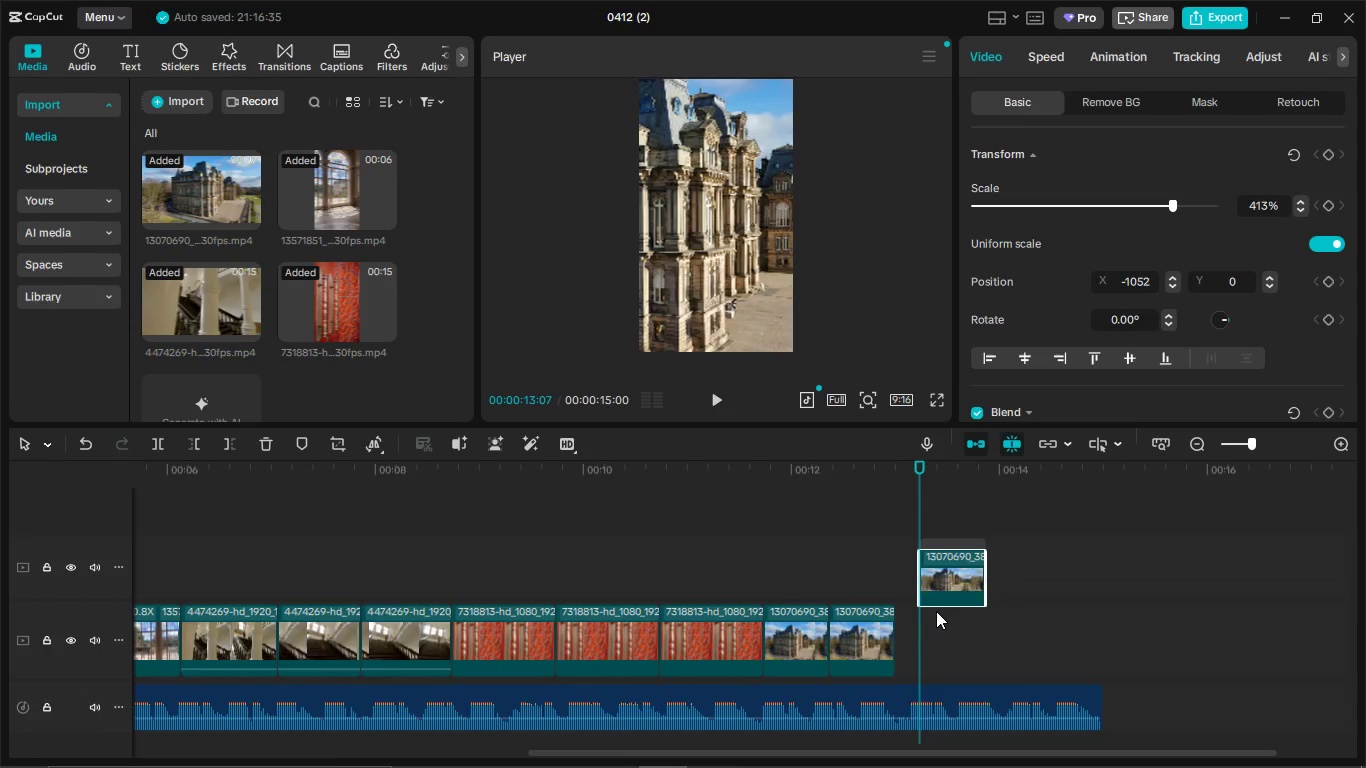 
left_click_drag(start_coordinate=[946, 579], to_coordinate=[917, 639])
 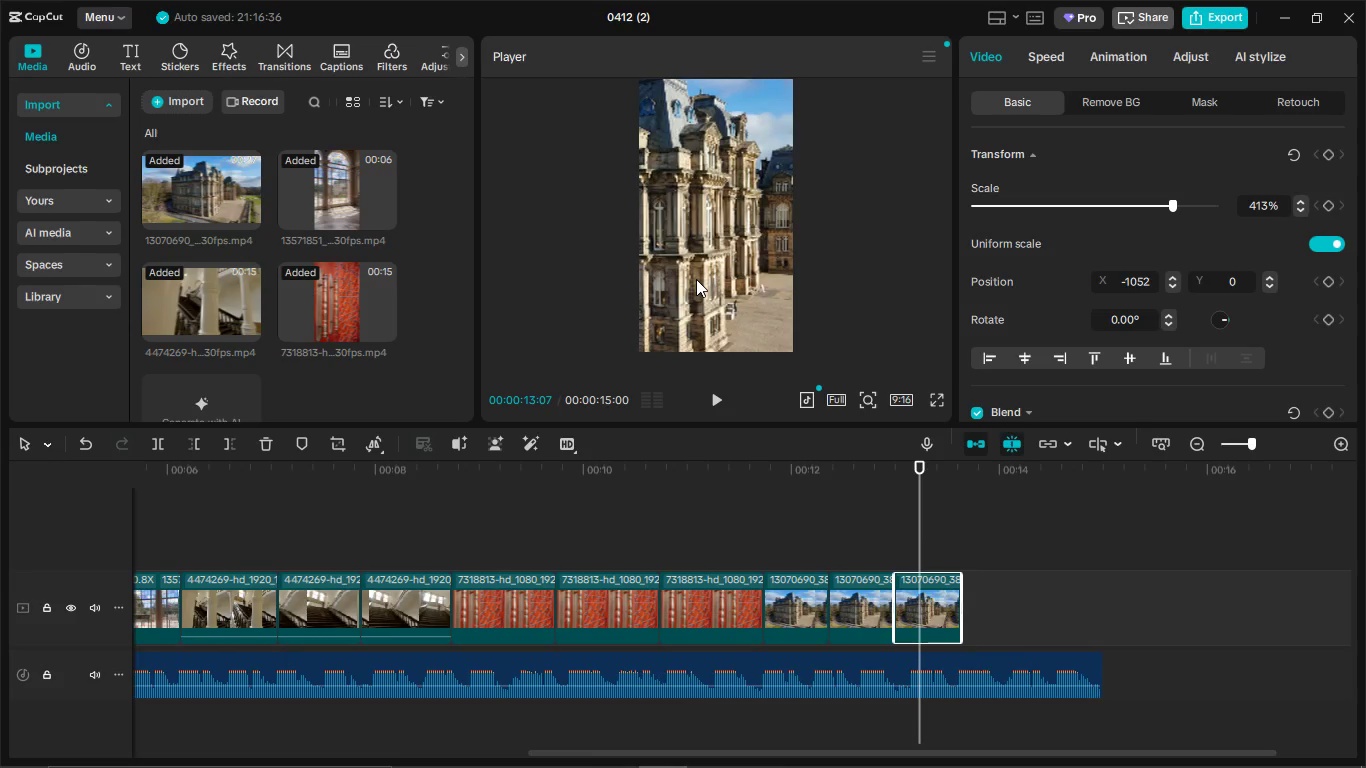 
left_click([696, 279])
 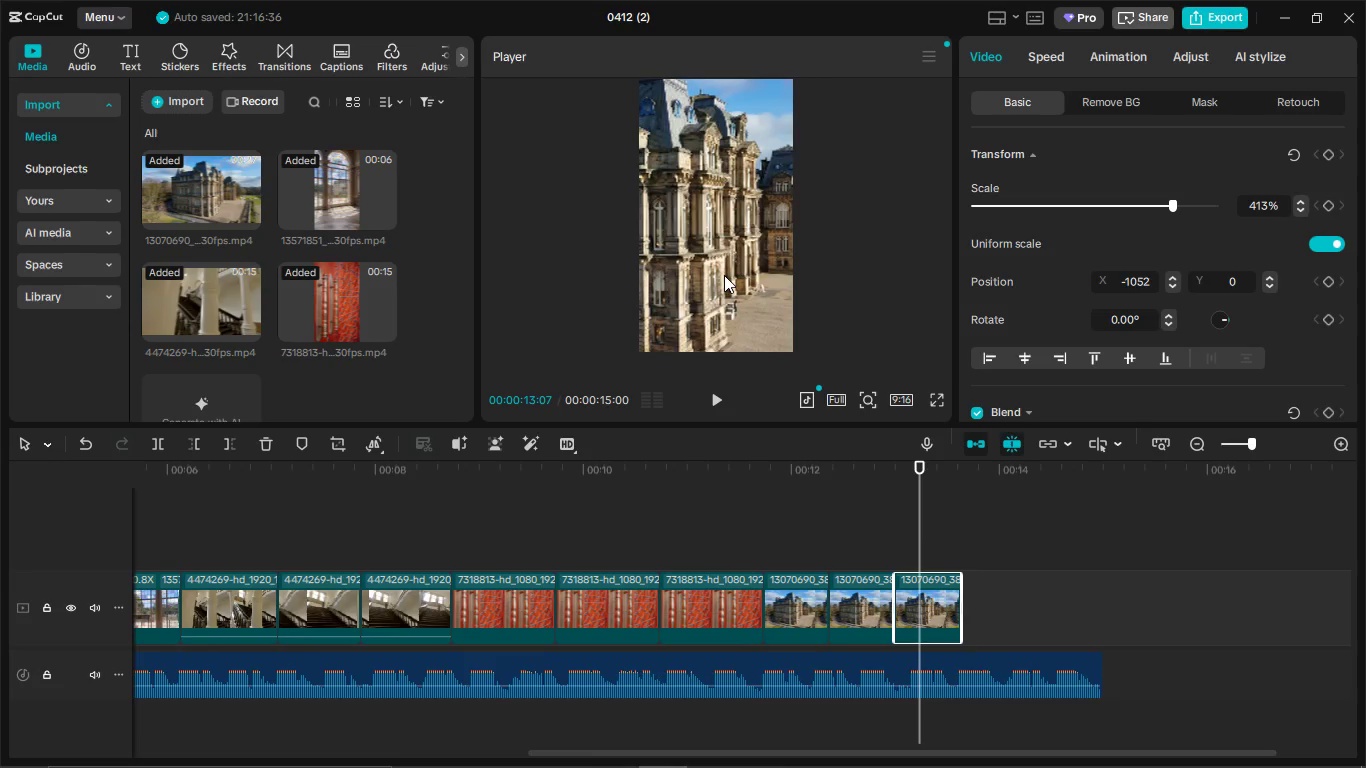 
left_click([724, 275])
 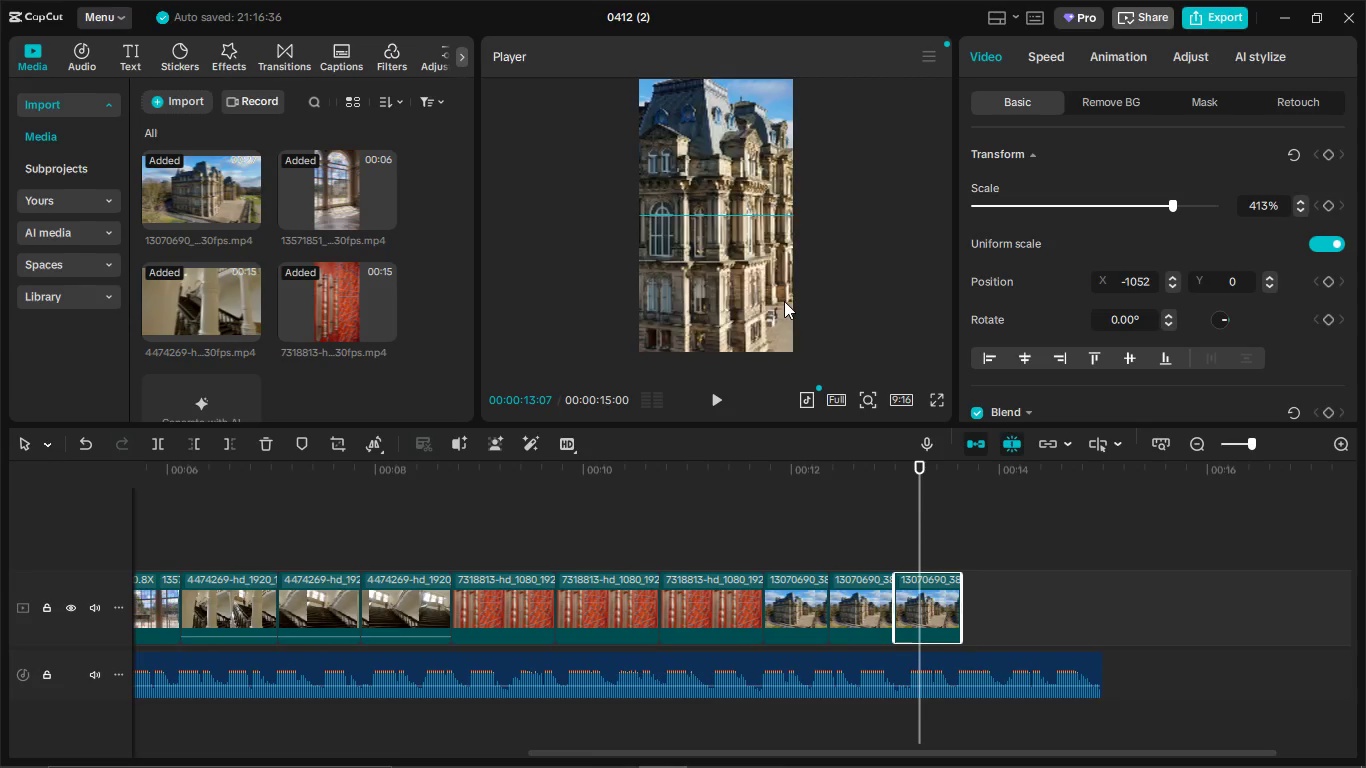 
left_click_drag(start_coordinate=[715, 285], to_coordinate=[819, 314])
 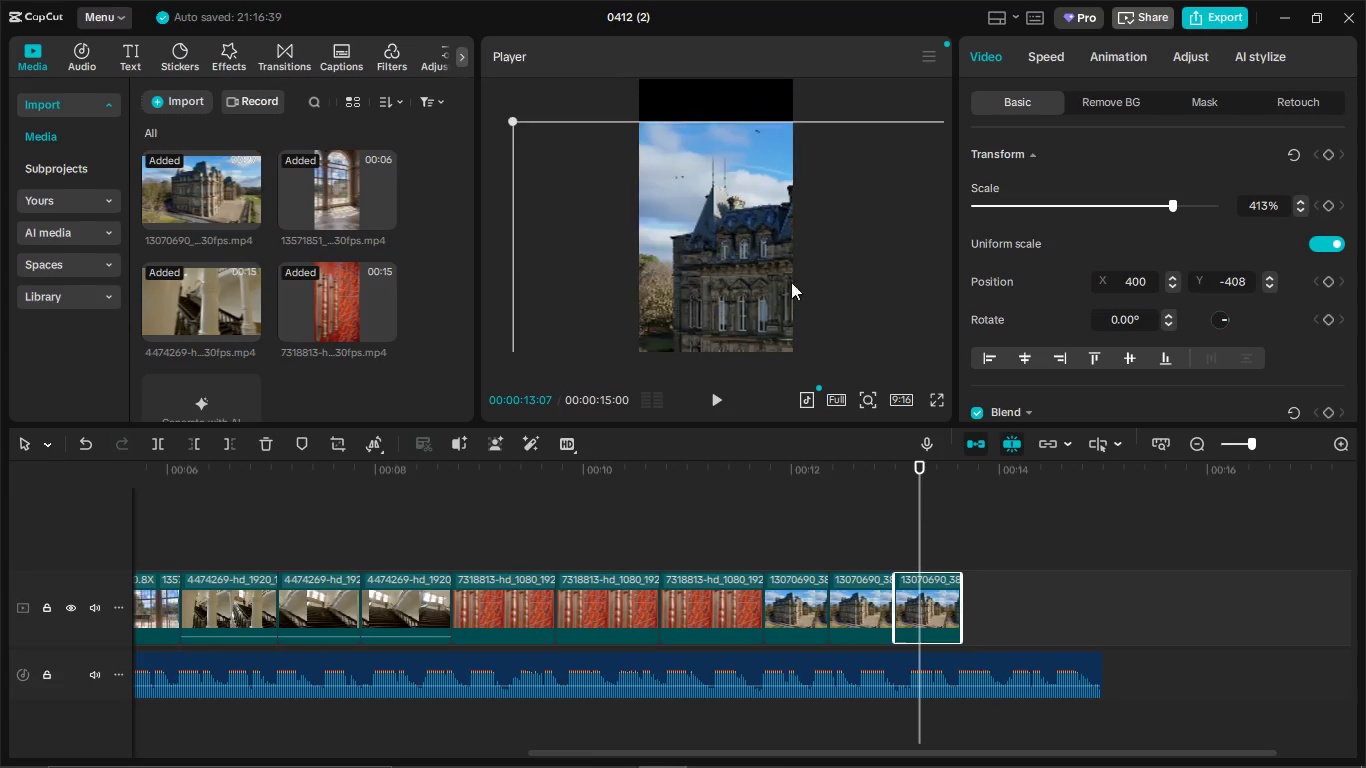 
left_click_drag(start_coordinate=[703, 225], to_coordinate=[791, 282])
 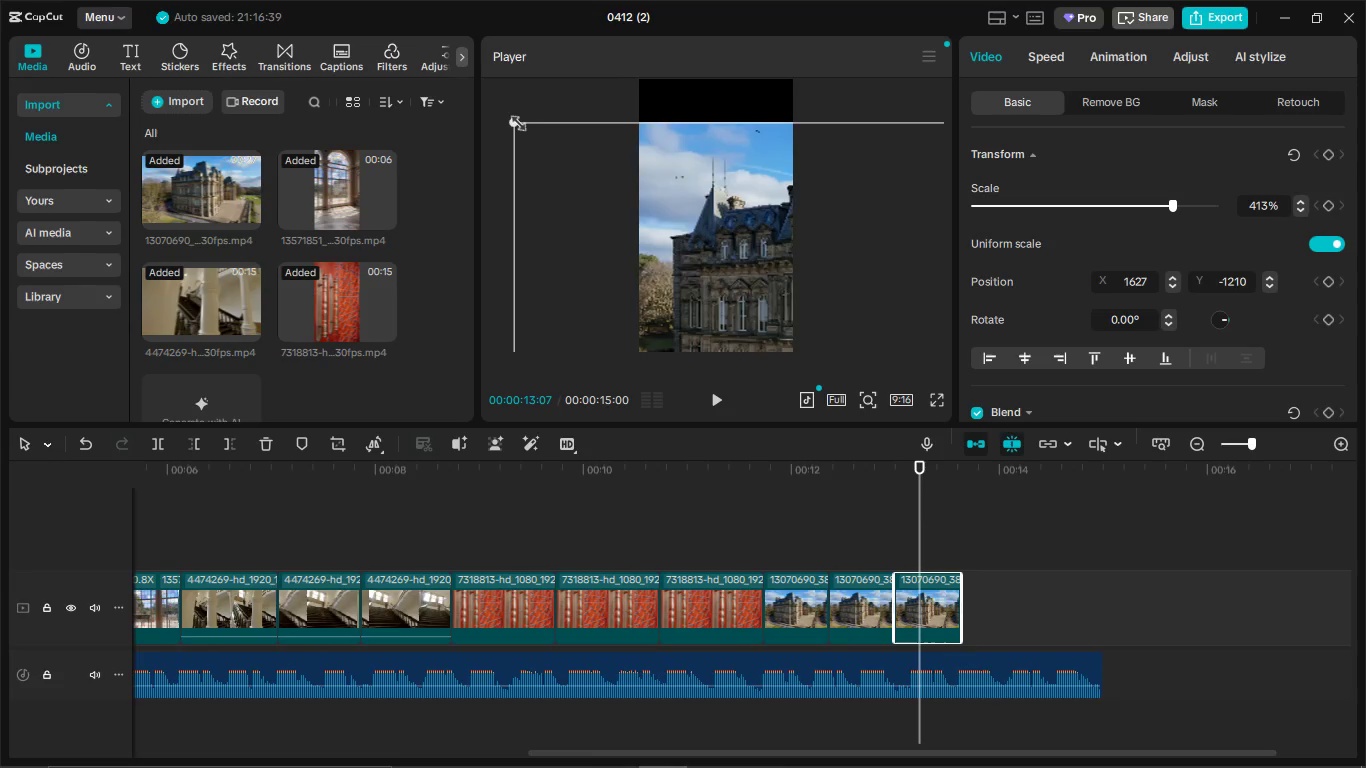 
left_click_drag(start_coordinate=[514, 120], to_coordinate=[683, 209])
 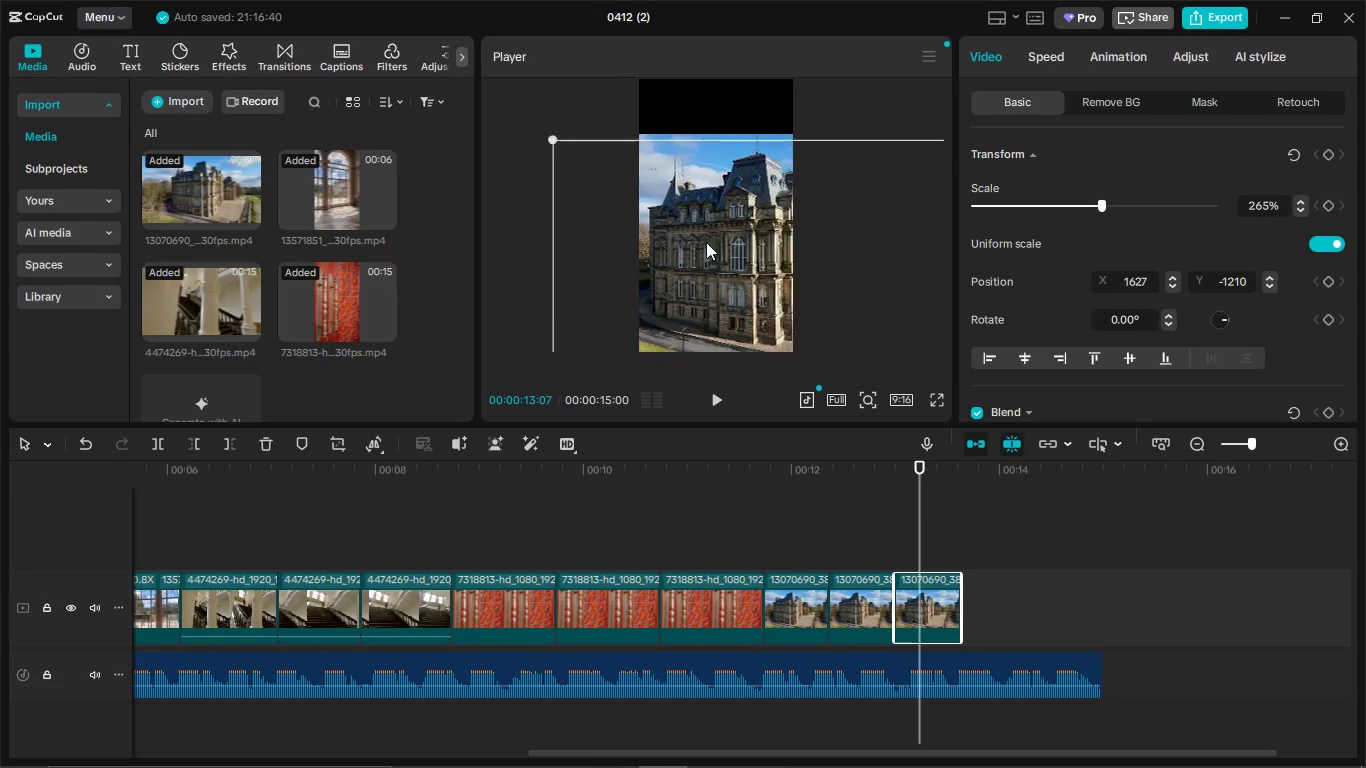 
left_click_drag(start_coordinate=[792, 300], to_coordinate=[687, 223])
 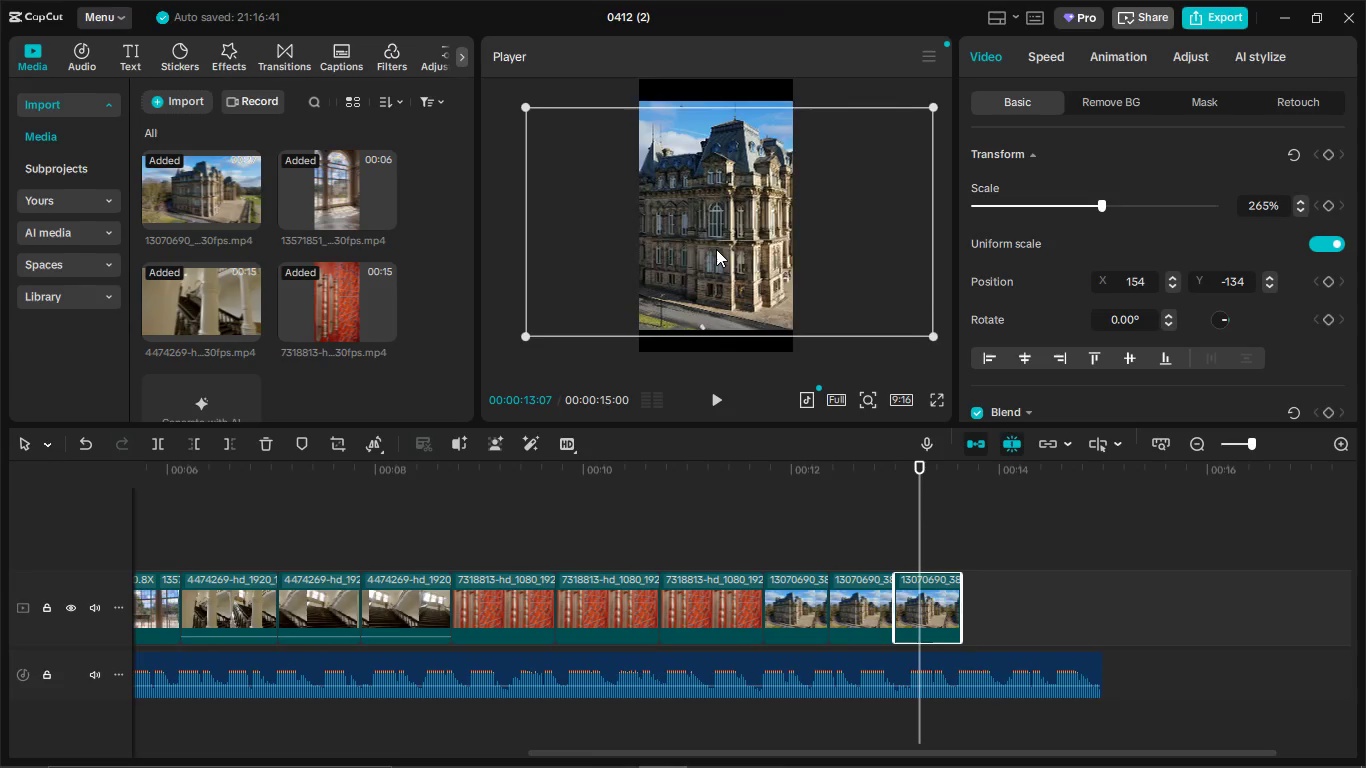 
left_click_drag(start_coordinate=[715, 261], to_coordinate=[710, 231])
 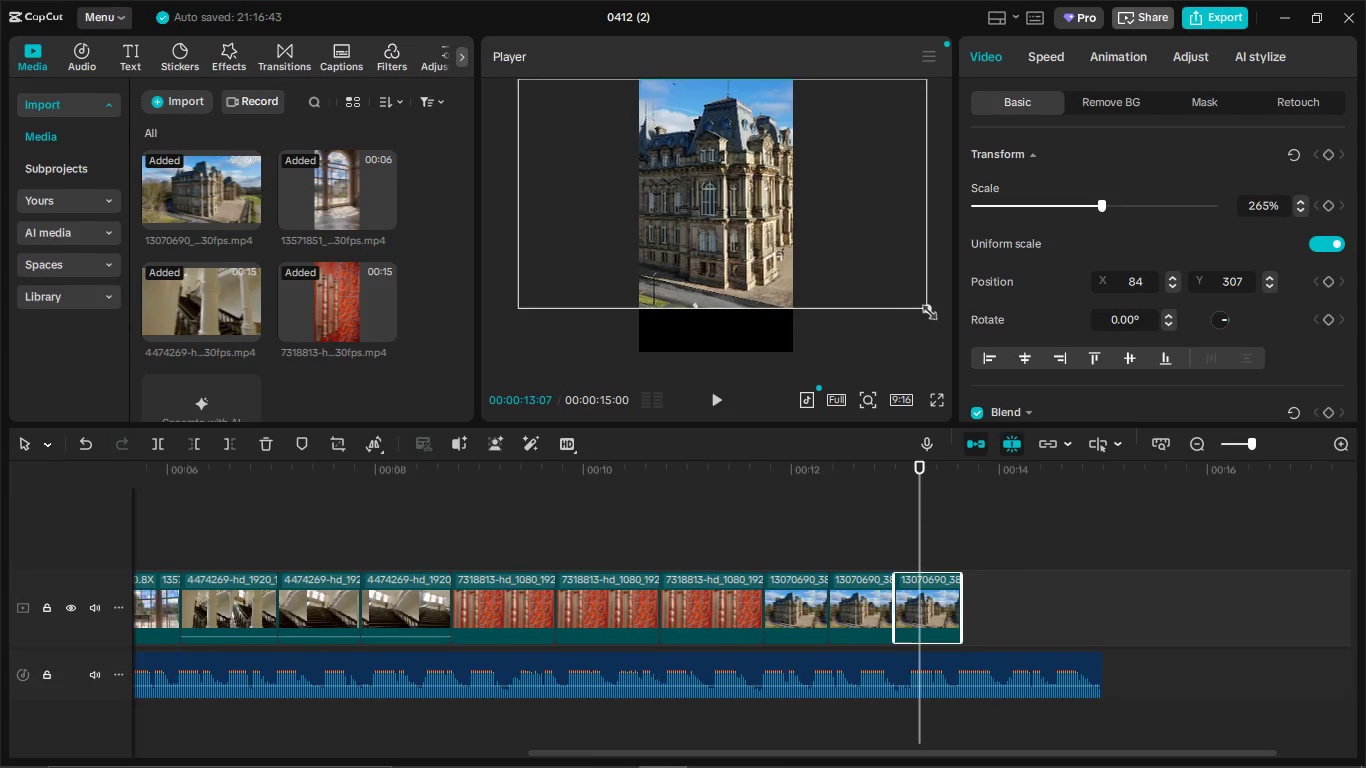 
left_click_drag(start_coordinate=[923, 309], to_coordinate=[1006, 405])
 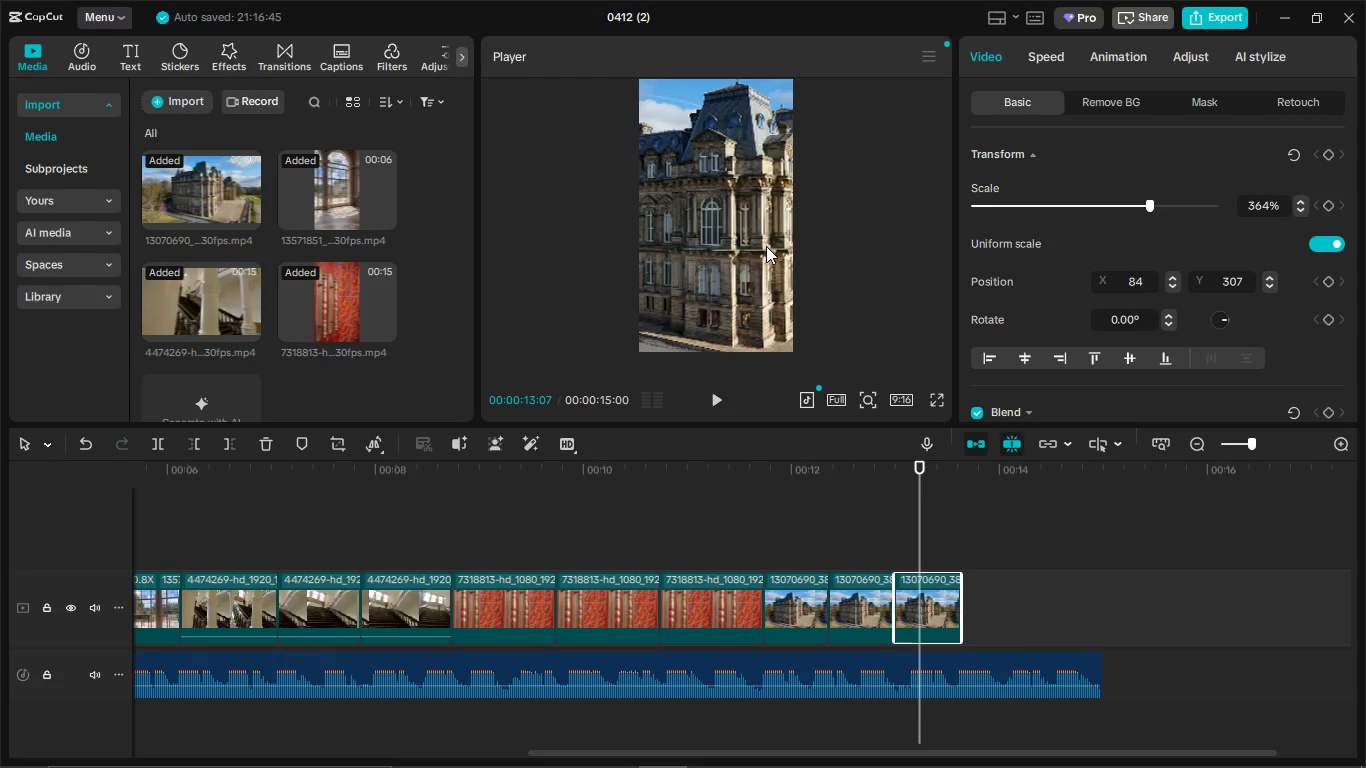 
left_click_drag(start_coordinate=[758, 224], to_coordinate=[749, 231])
 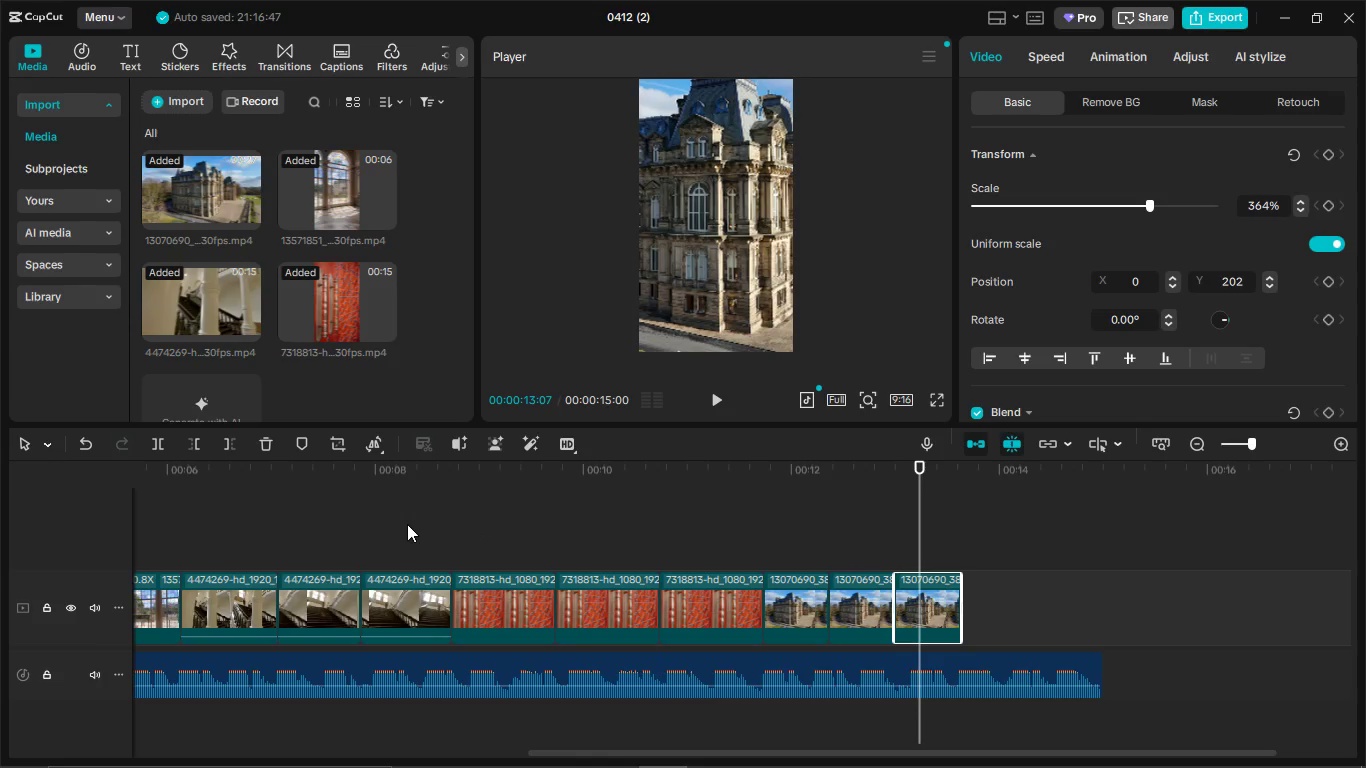 
left_click([407, 524])
 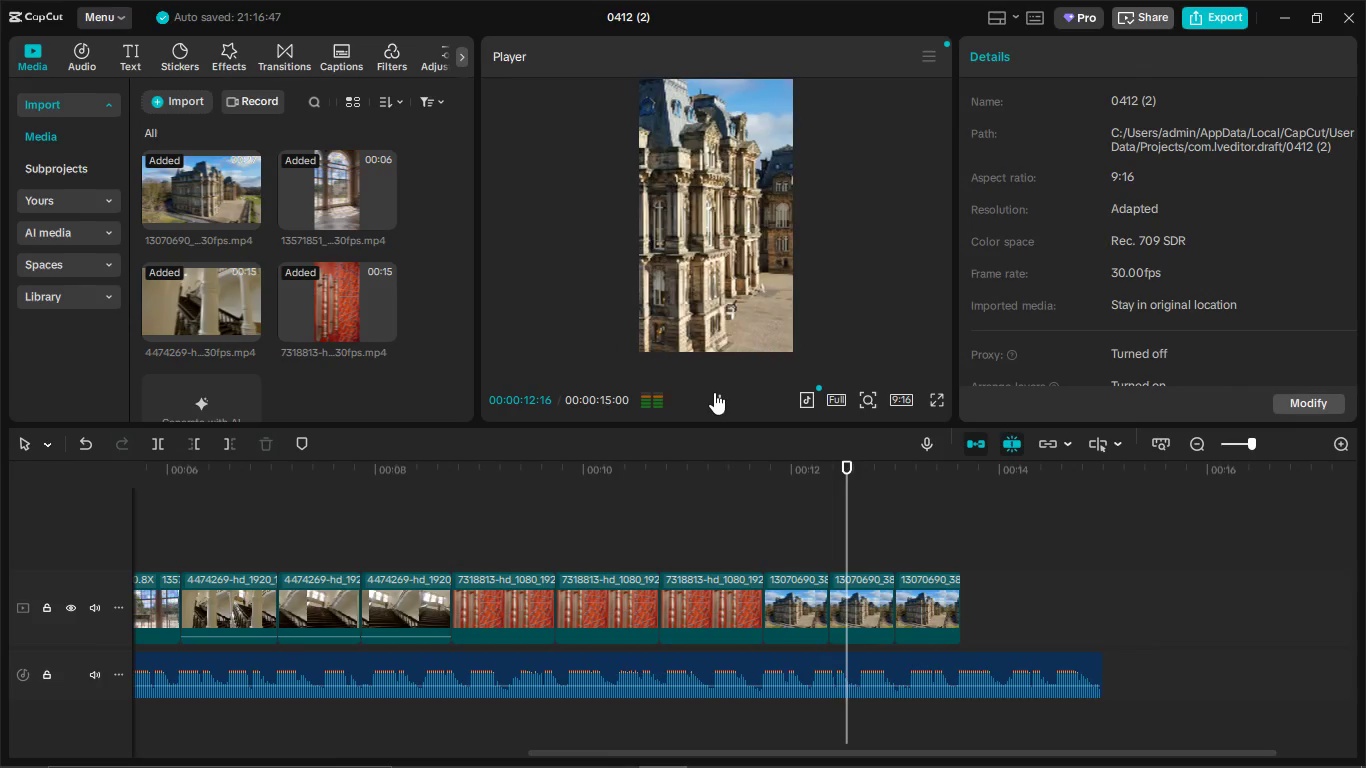 
wait(6.67)
 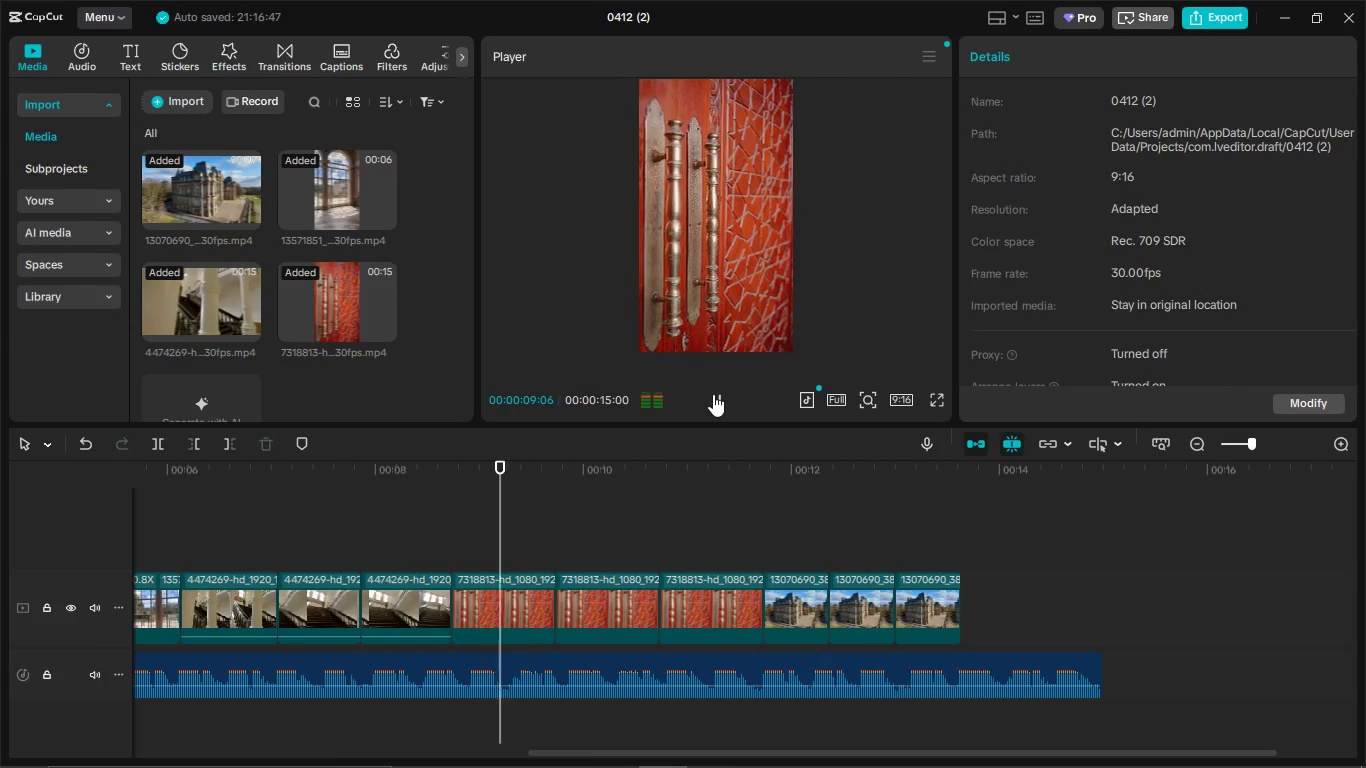 
left_click_drag(start_coordinate=[830, 602], to_coordinate=[859, 608])
 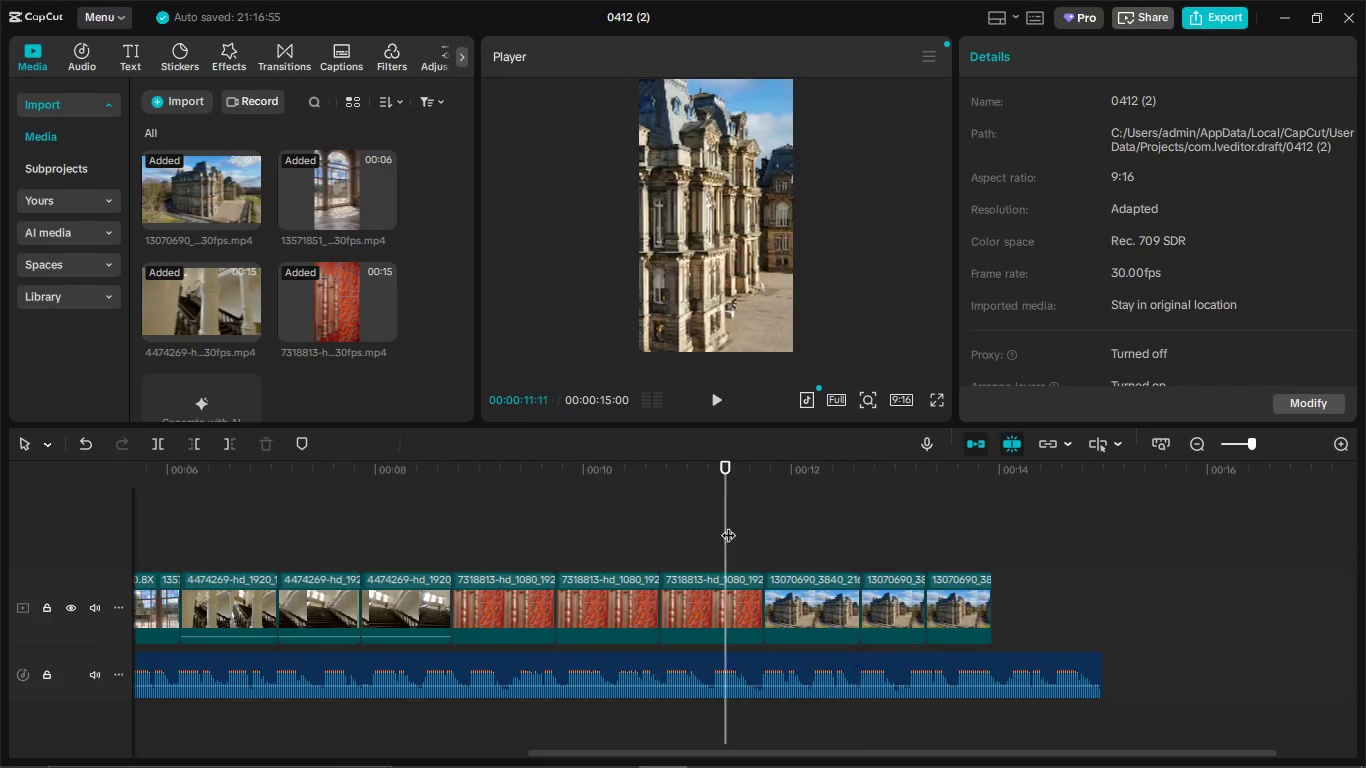 
left_click([726, 531])
 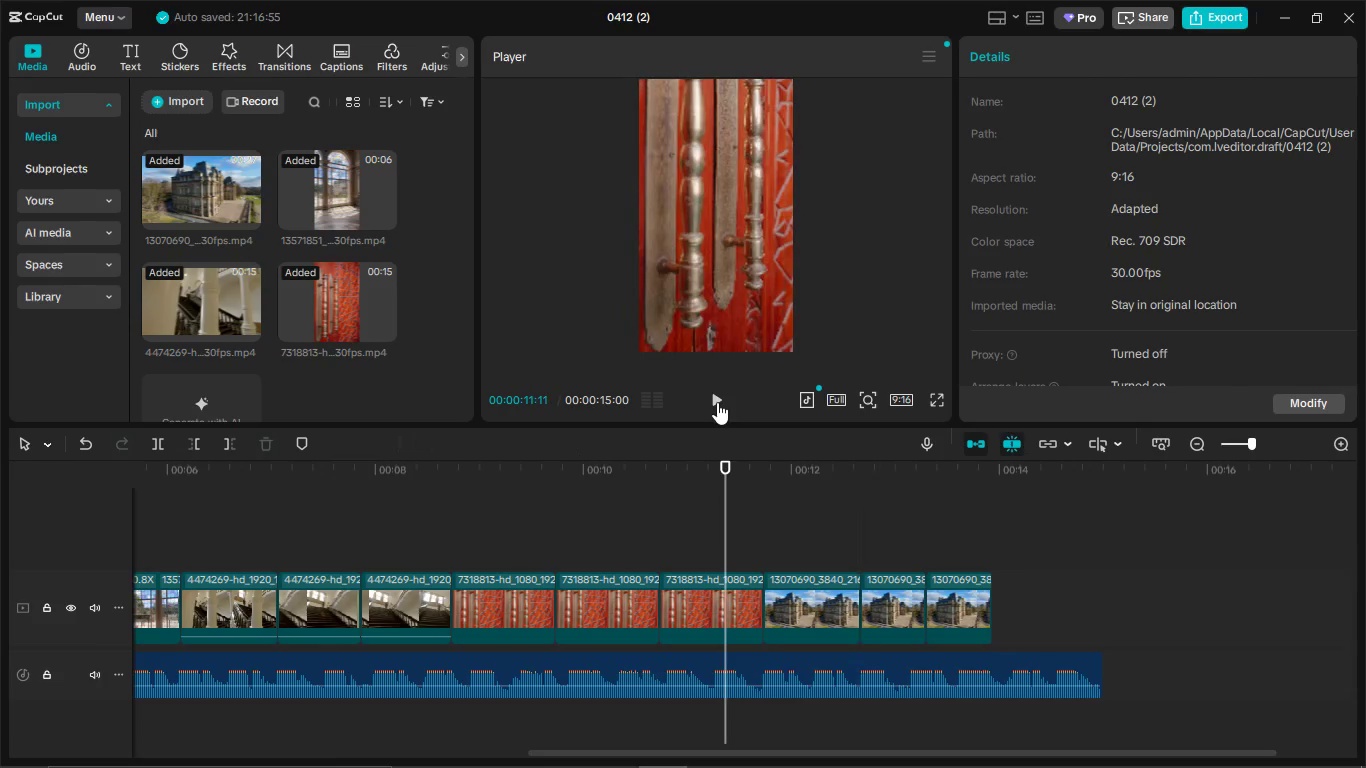 
left_click([717, 401])
 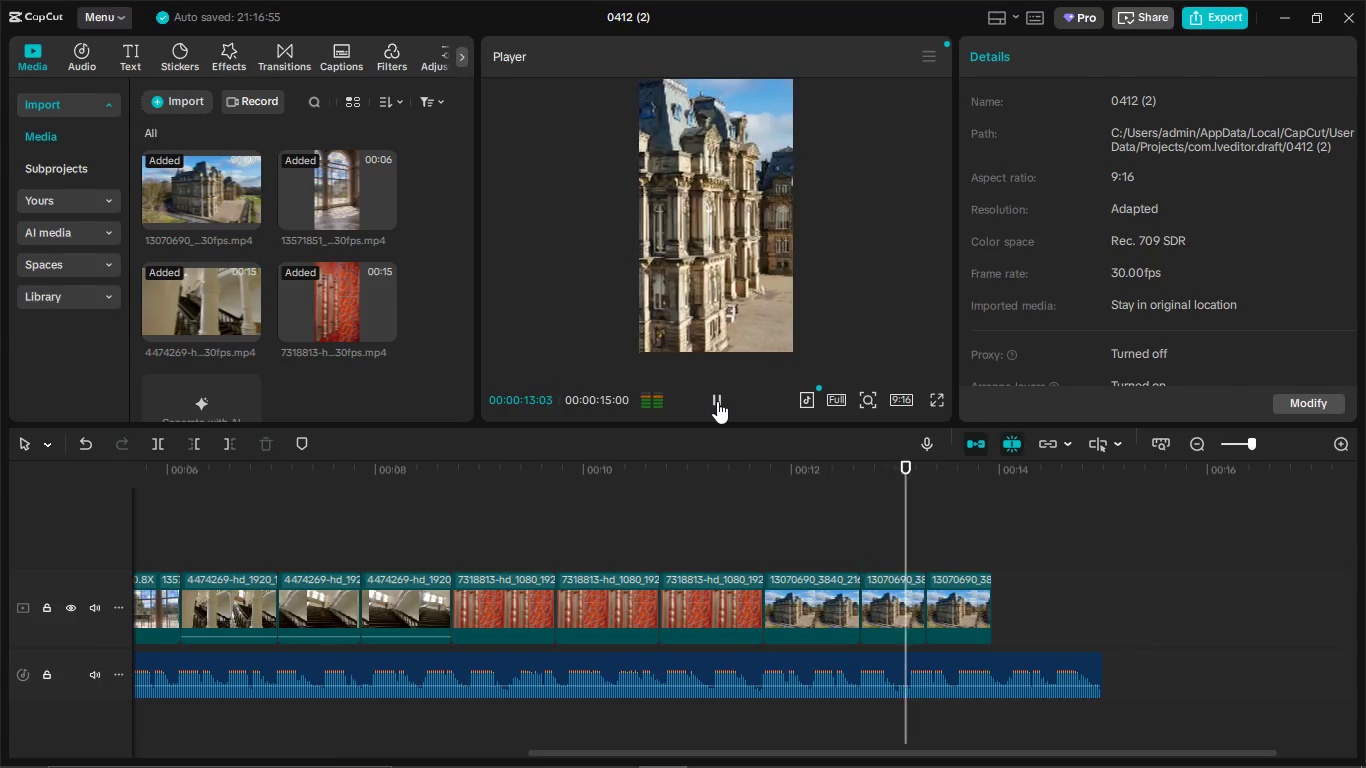 
left_click([717, 401])
 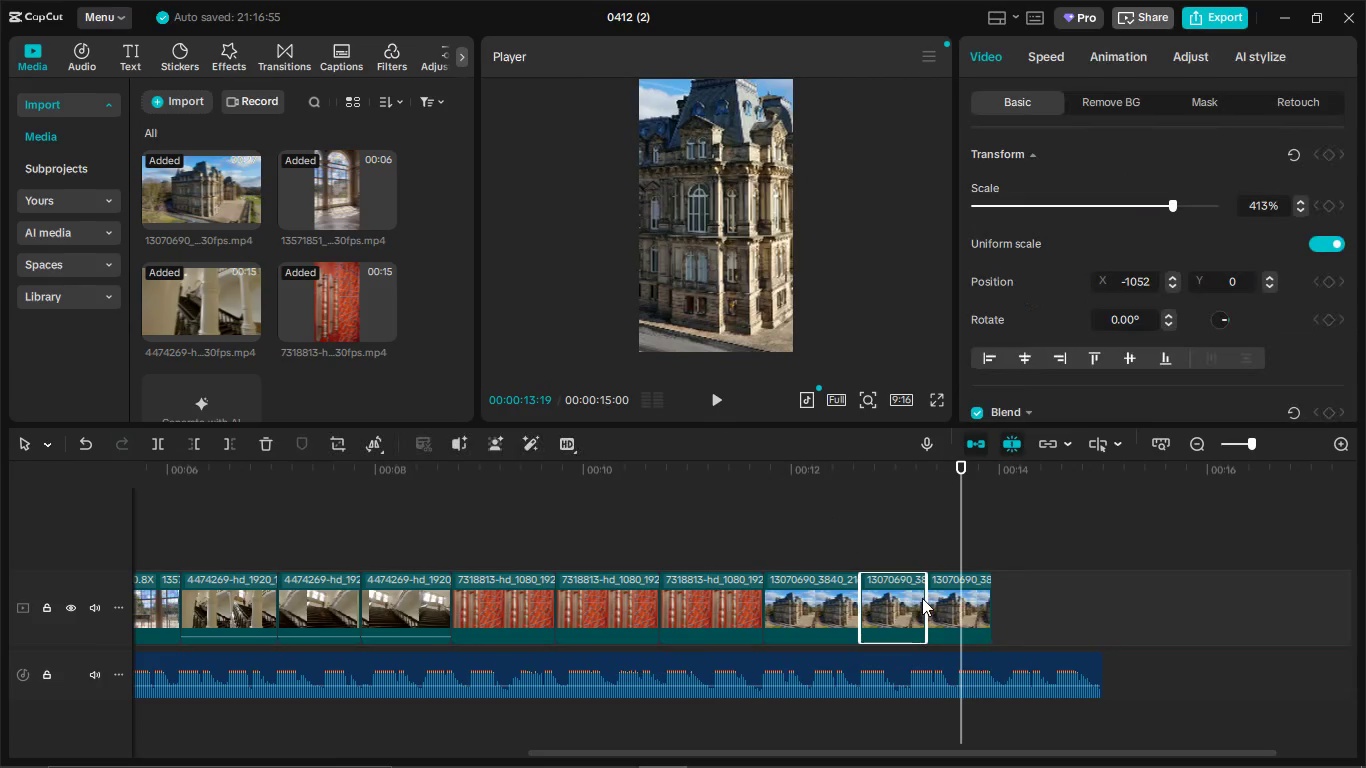 
left_click([922, 598])
 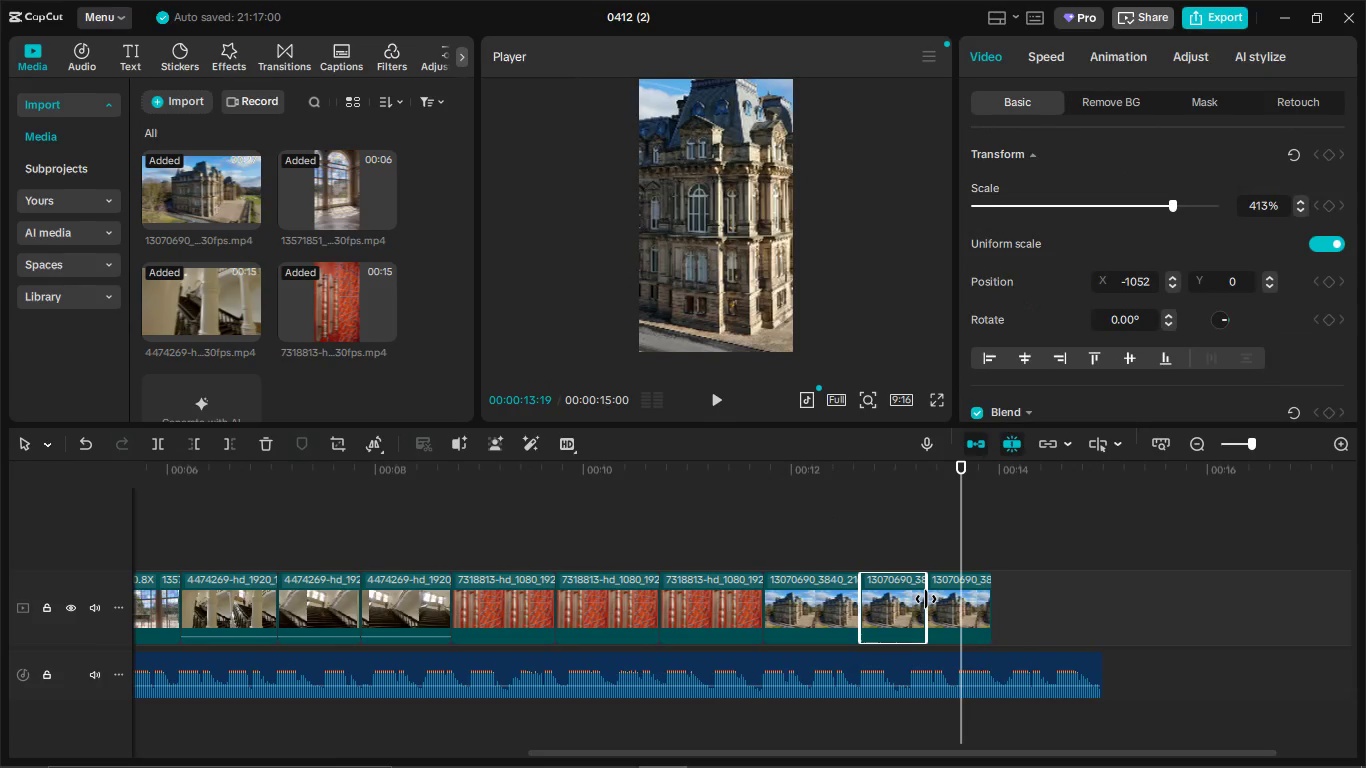 
left_click_drag(start_coordinate=[926, 599], to_coordinate=[956, 604])
 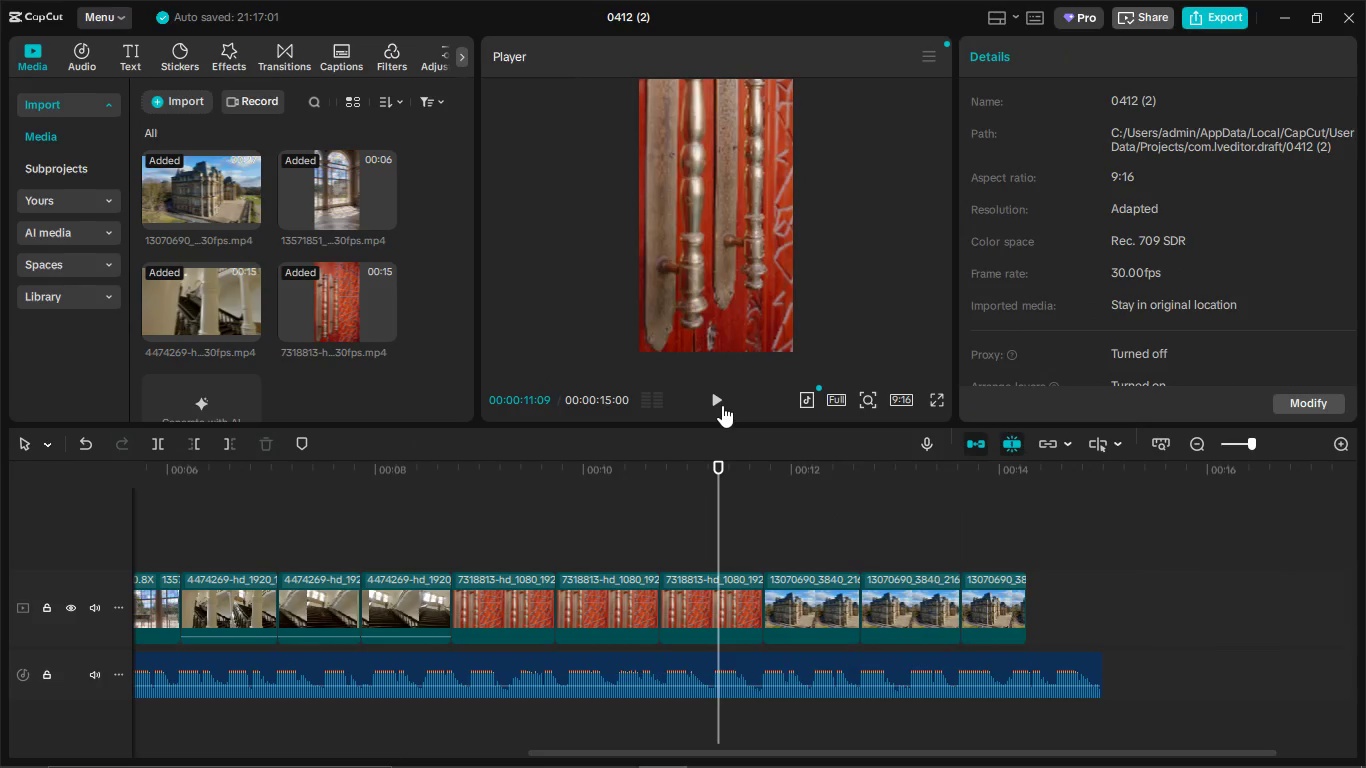 
left_click([722, 405])
 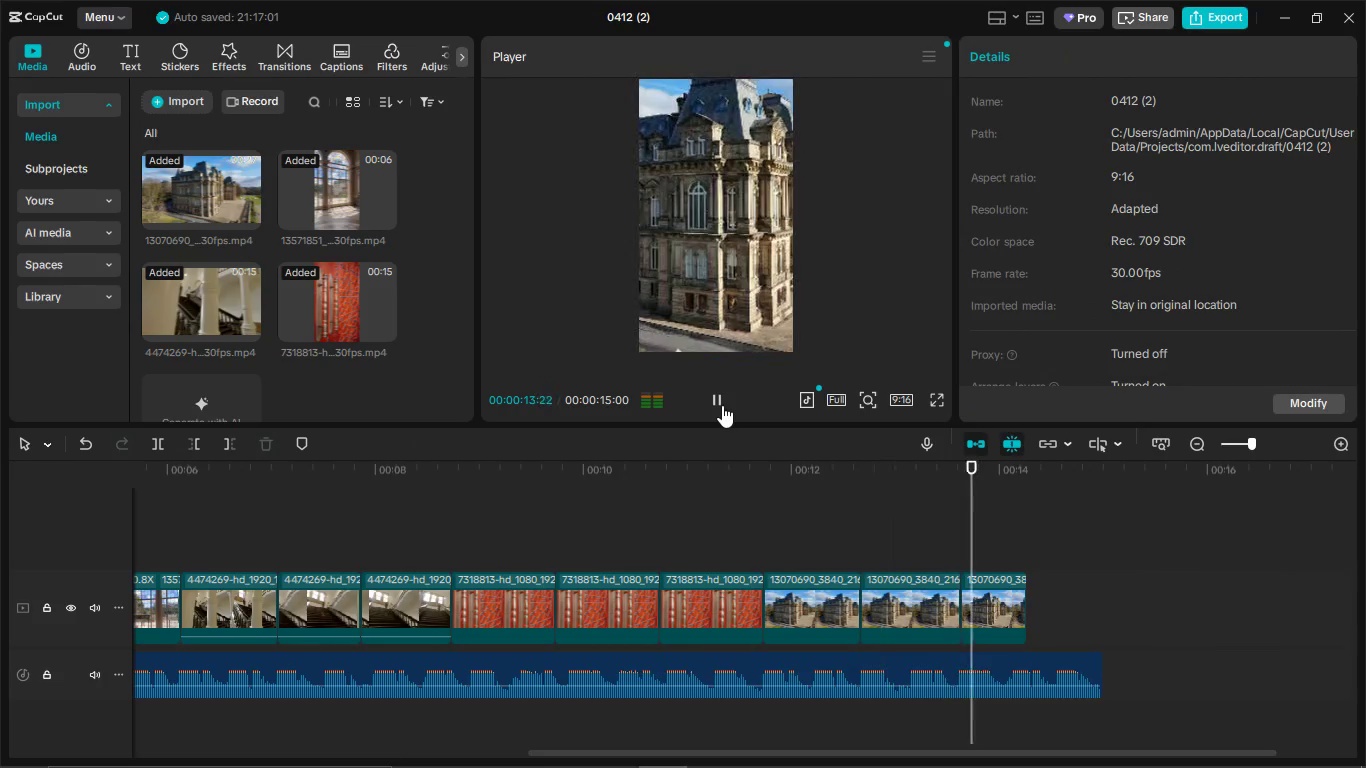 
left_click([722, 405])
 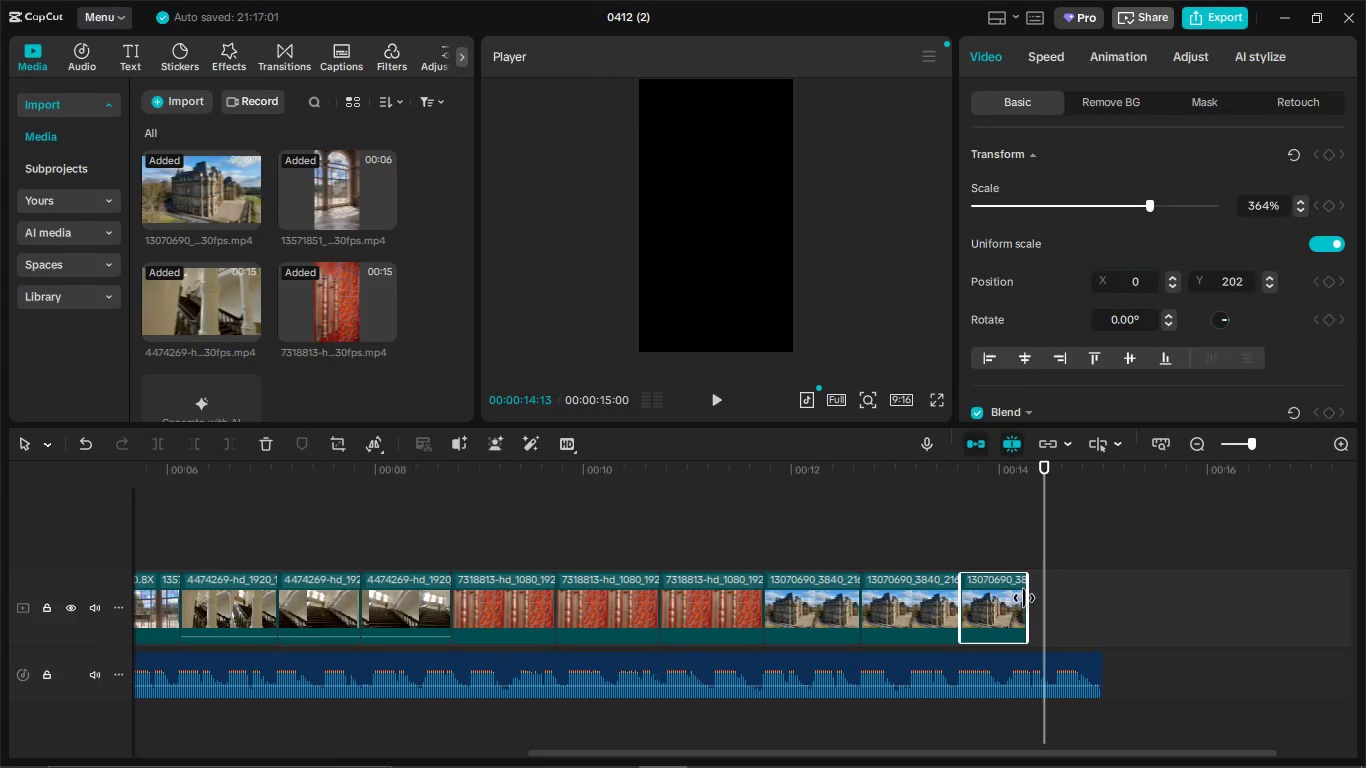 
left_click_drag(start_coordinate=[1024, 598], to_coordinate=[1102, 615])
 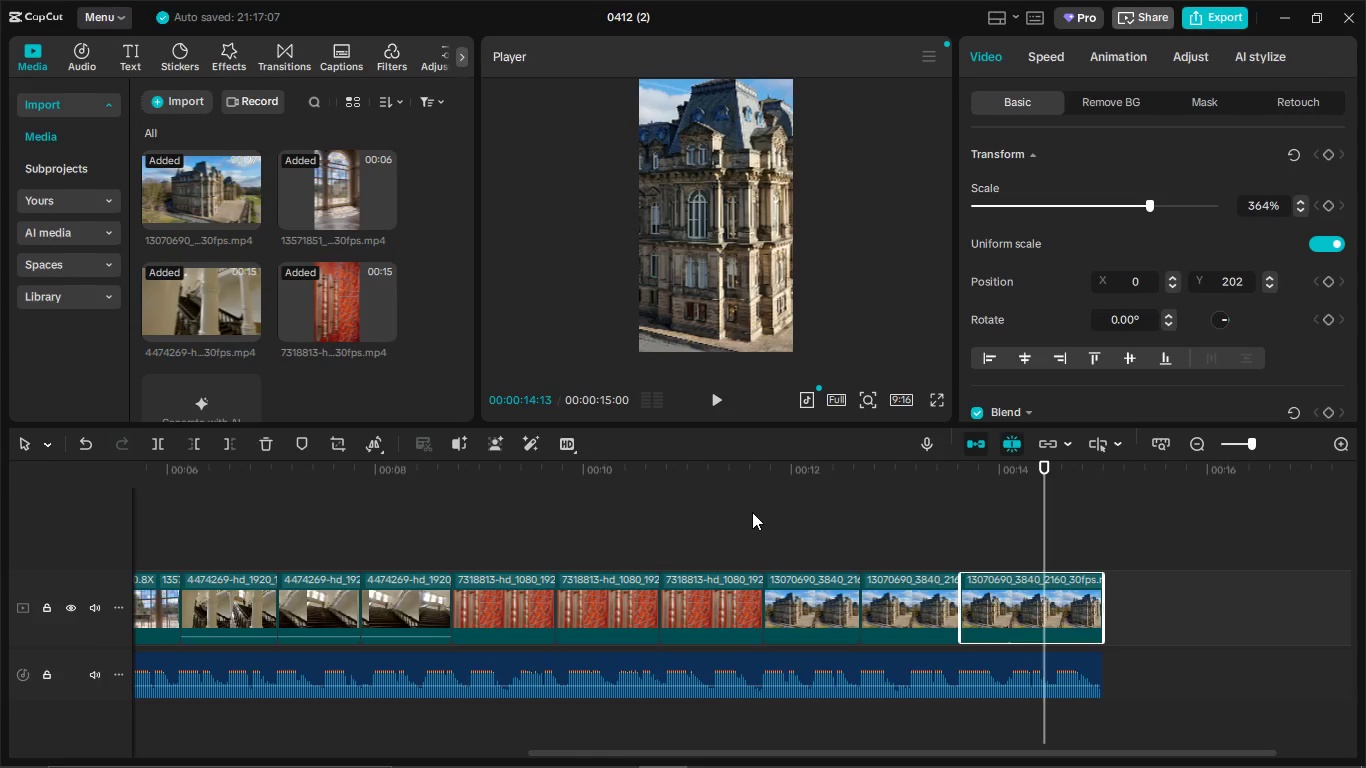 
left_click([748, 510])
 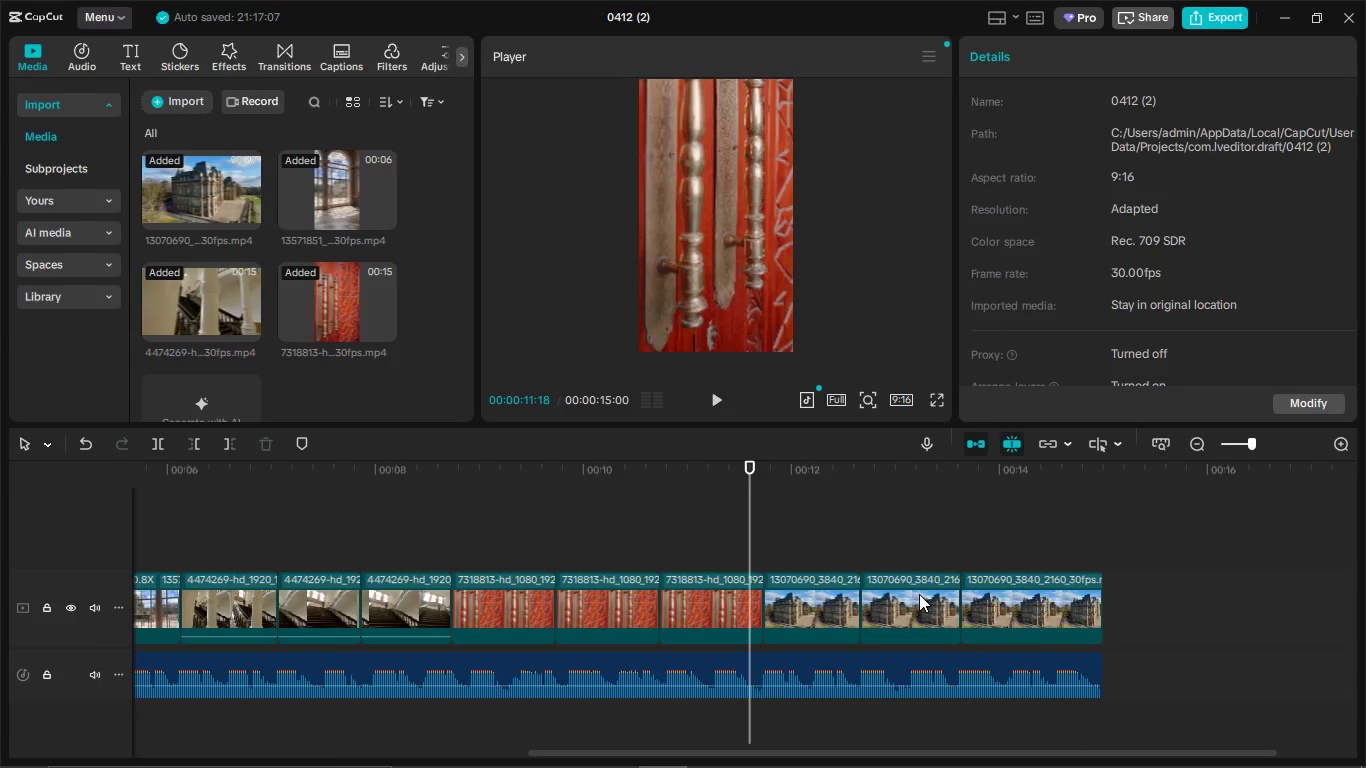 
left_click([919, 594])
 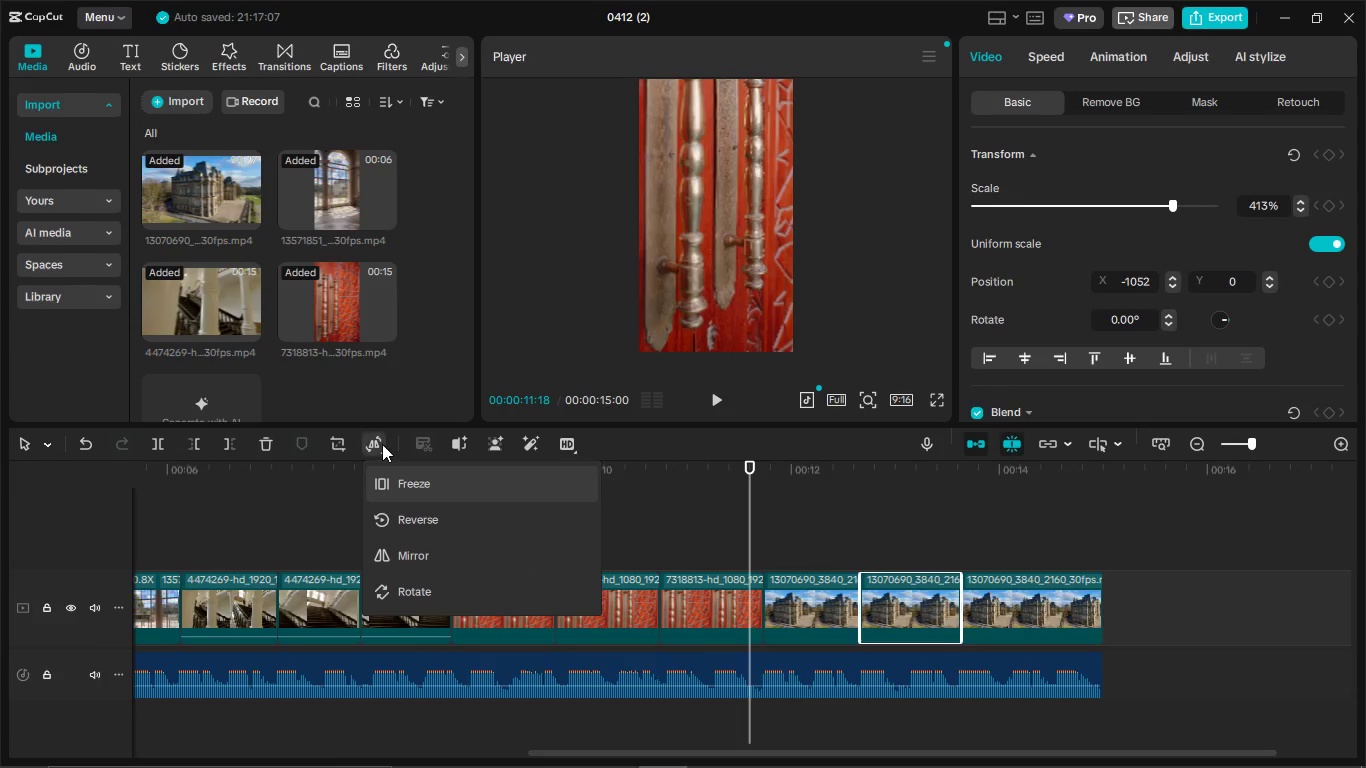 
left_click([382, 444])
 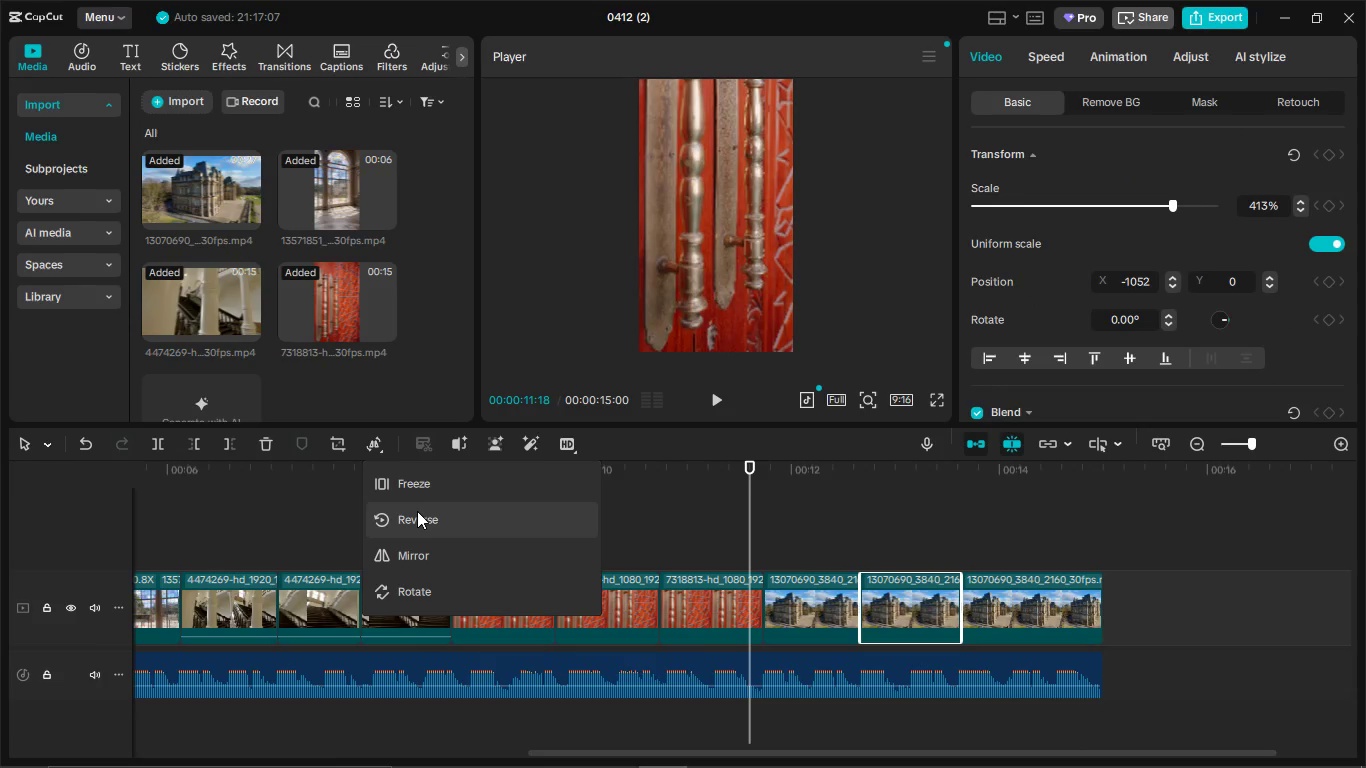 
left_click([417, 511])
 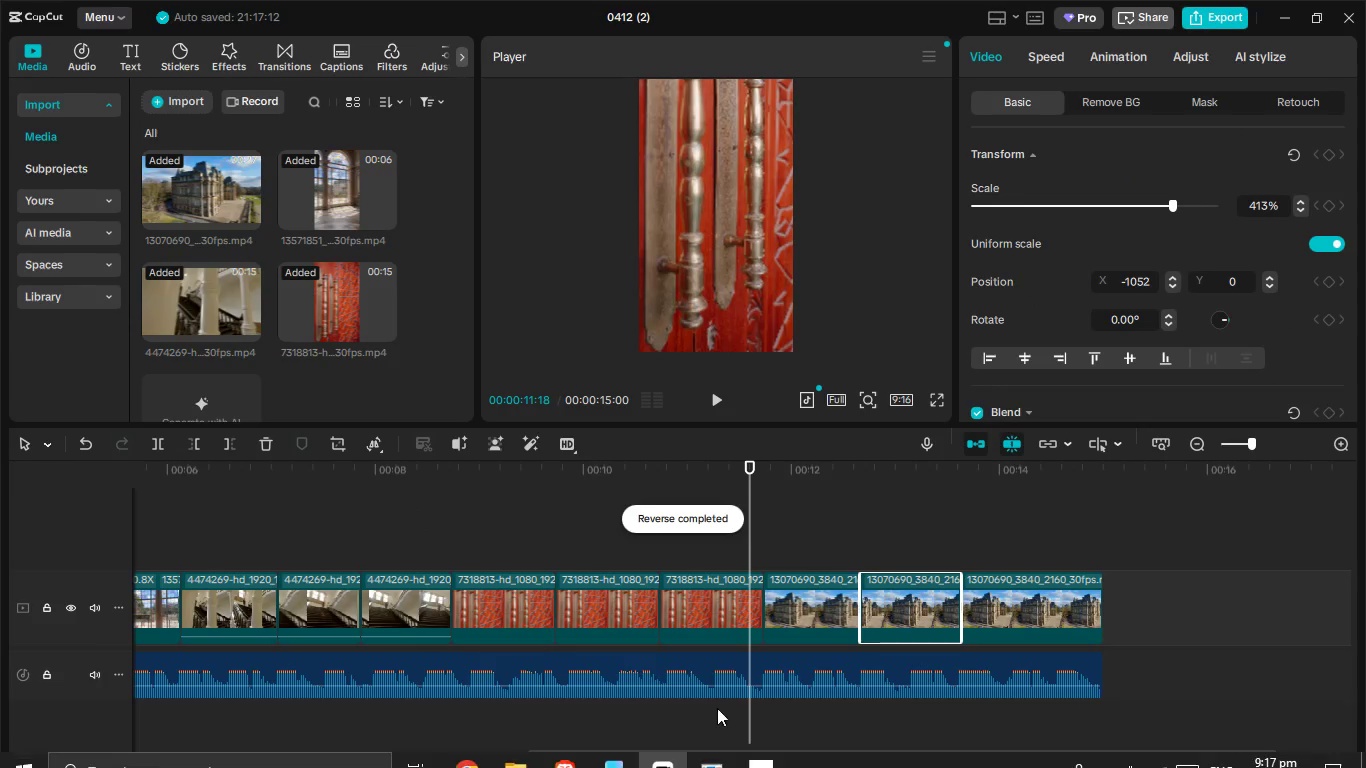 
left_click([759, 762])
 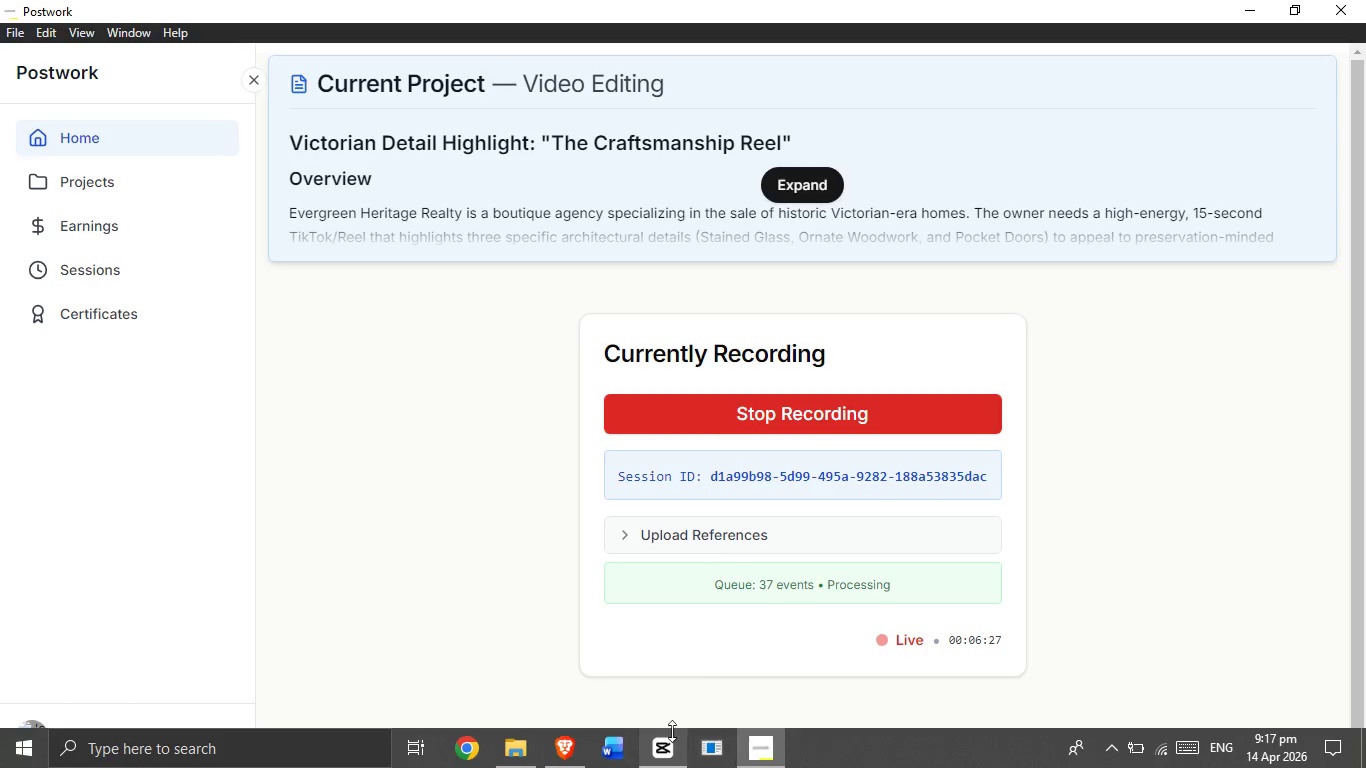 
left_click([648, 763])
 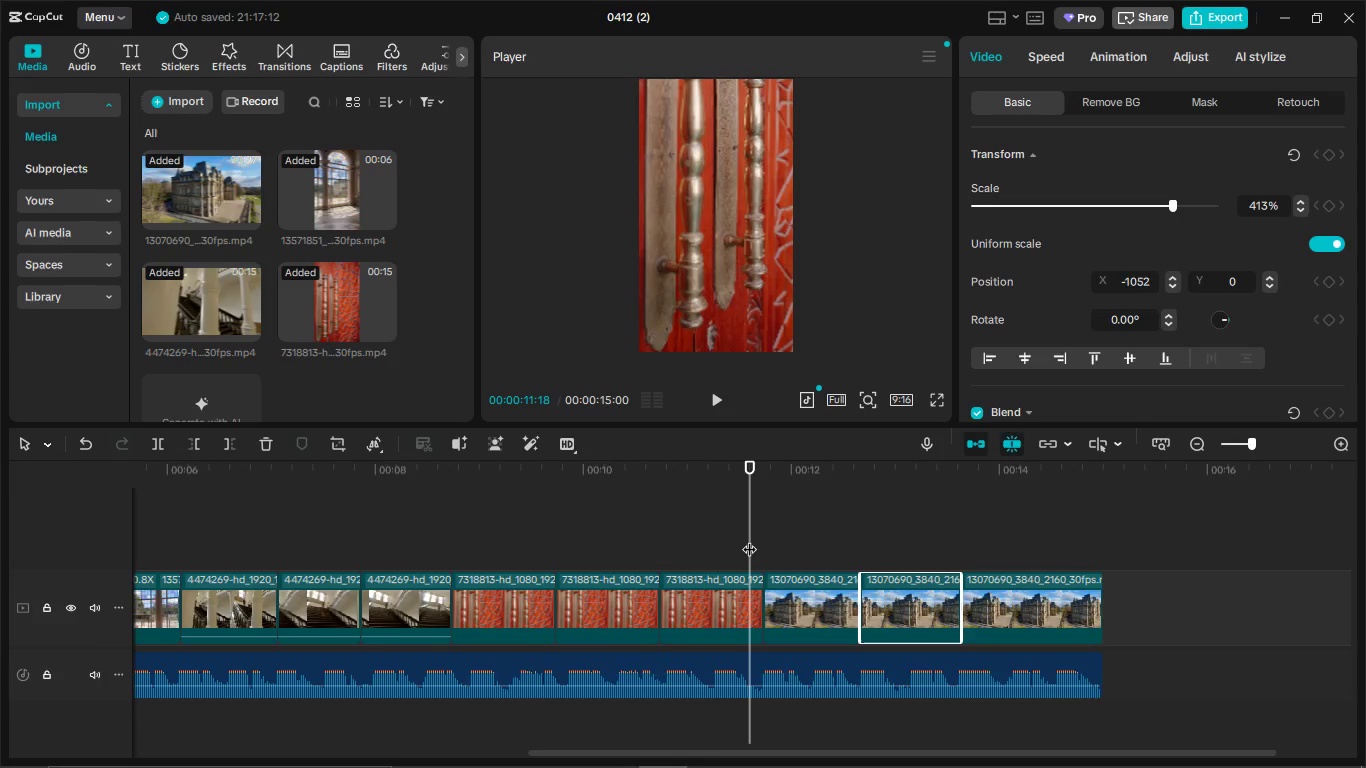 
left_click_drag(start_coordinate=[749, 539], to_coordinate=[41, 587])
 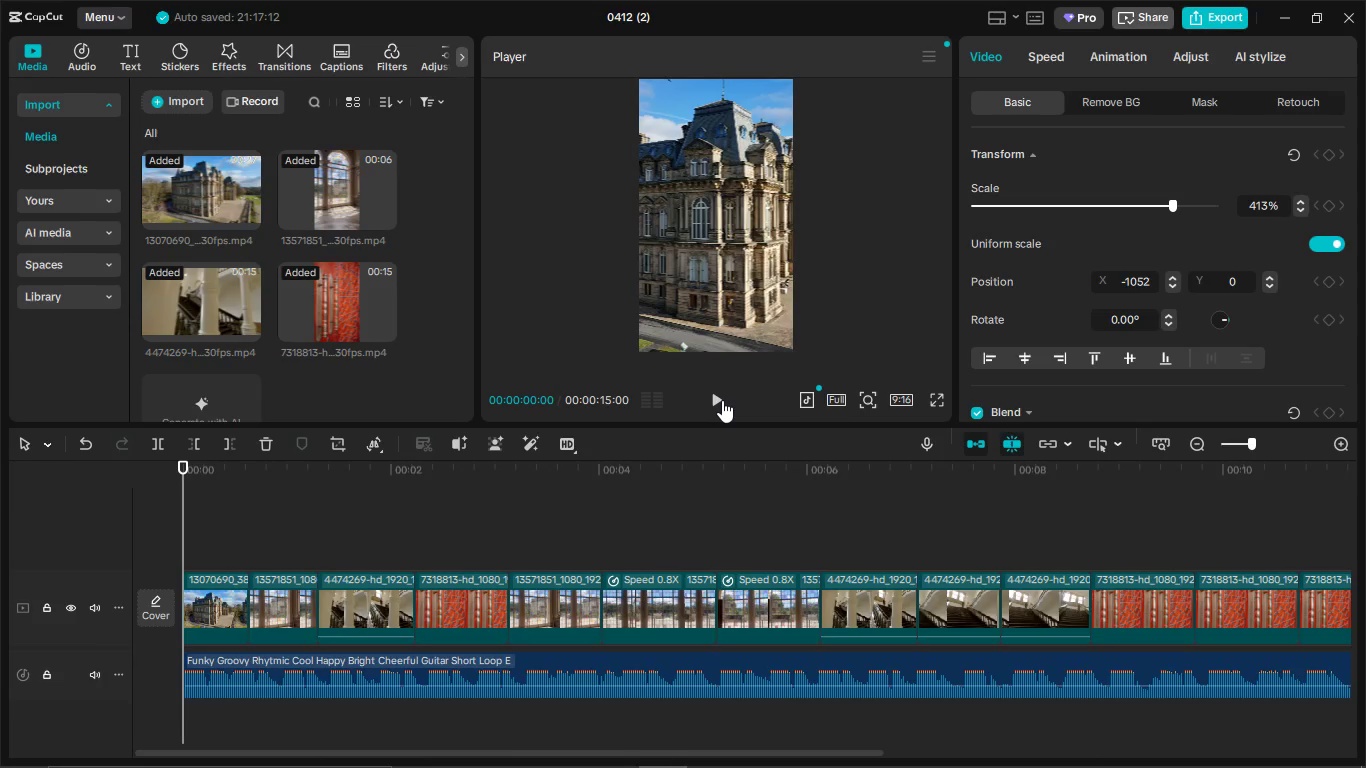 
wait(11.27)
 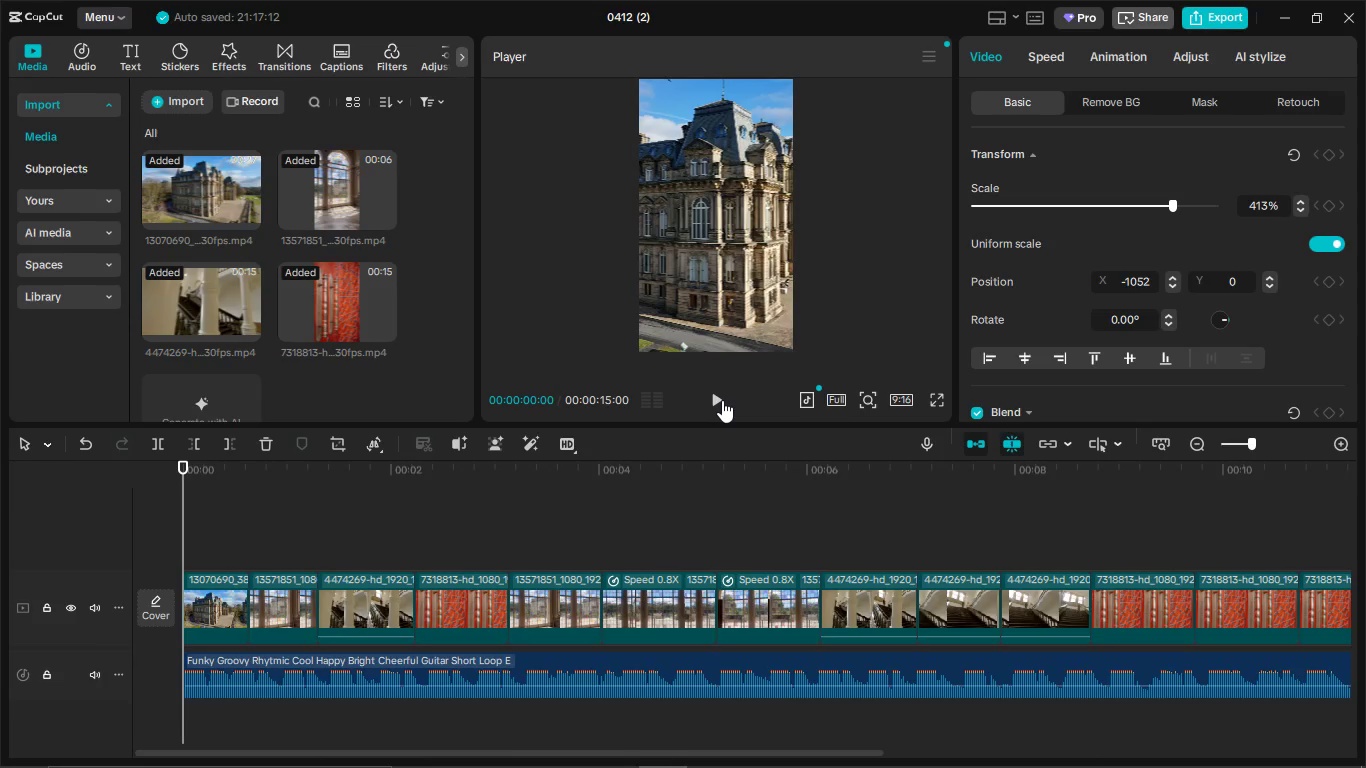 
left_click([711, 404])
 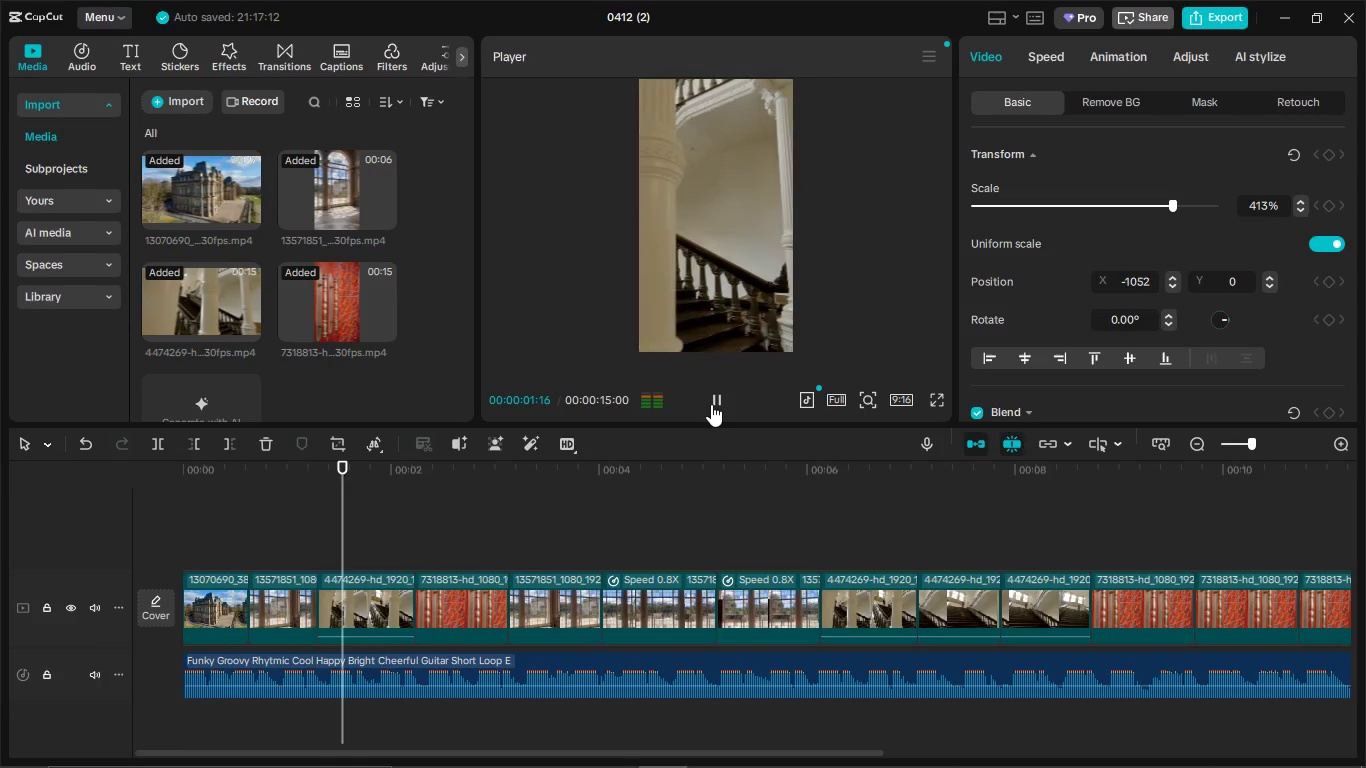 
left_click([711, 404])
 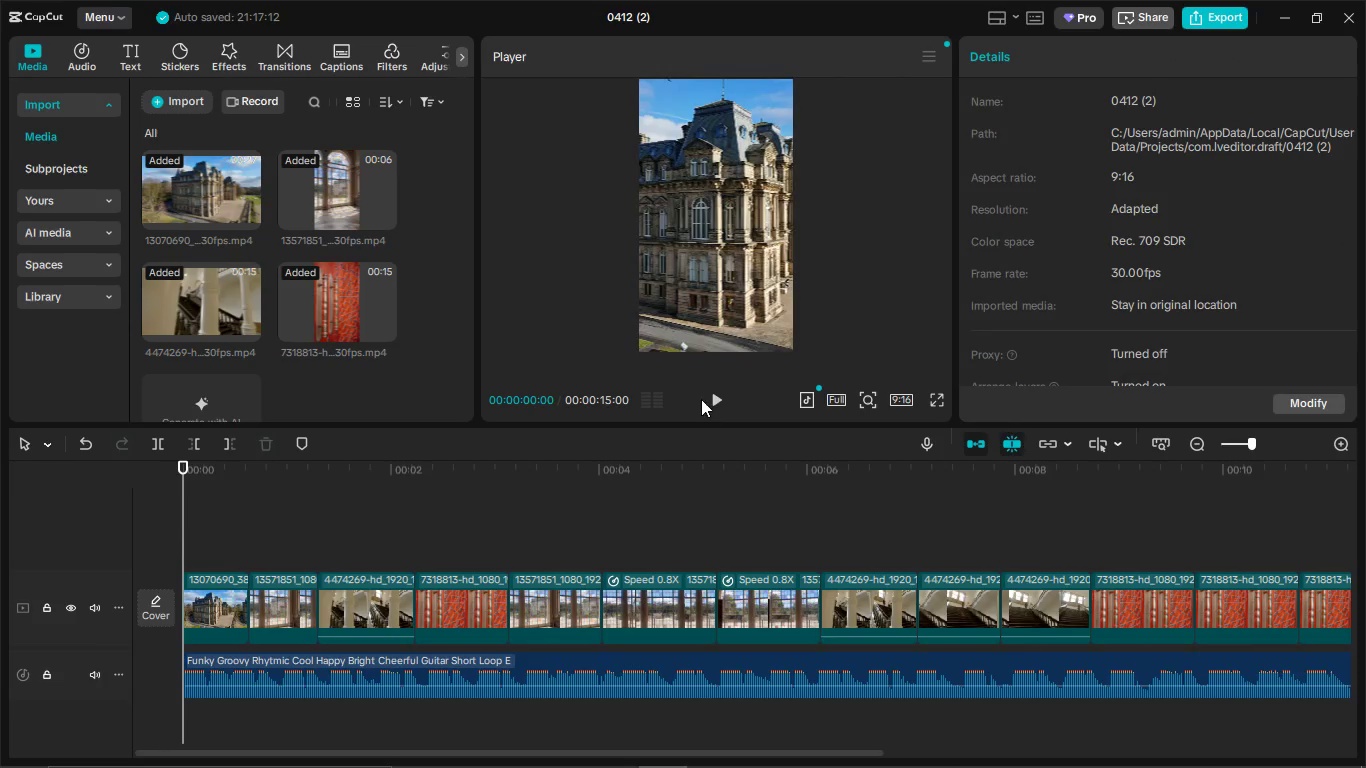 
left_click_drag(start_coordinate=[705, 399], to_coordinate=[711, 404])
 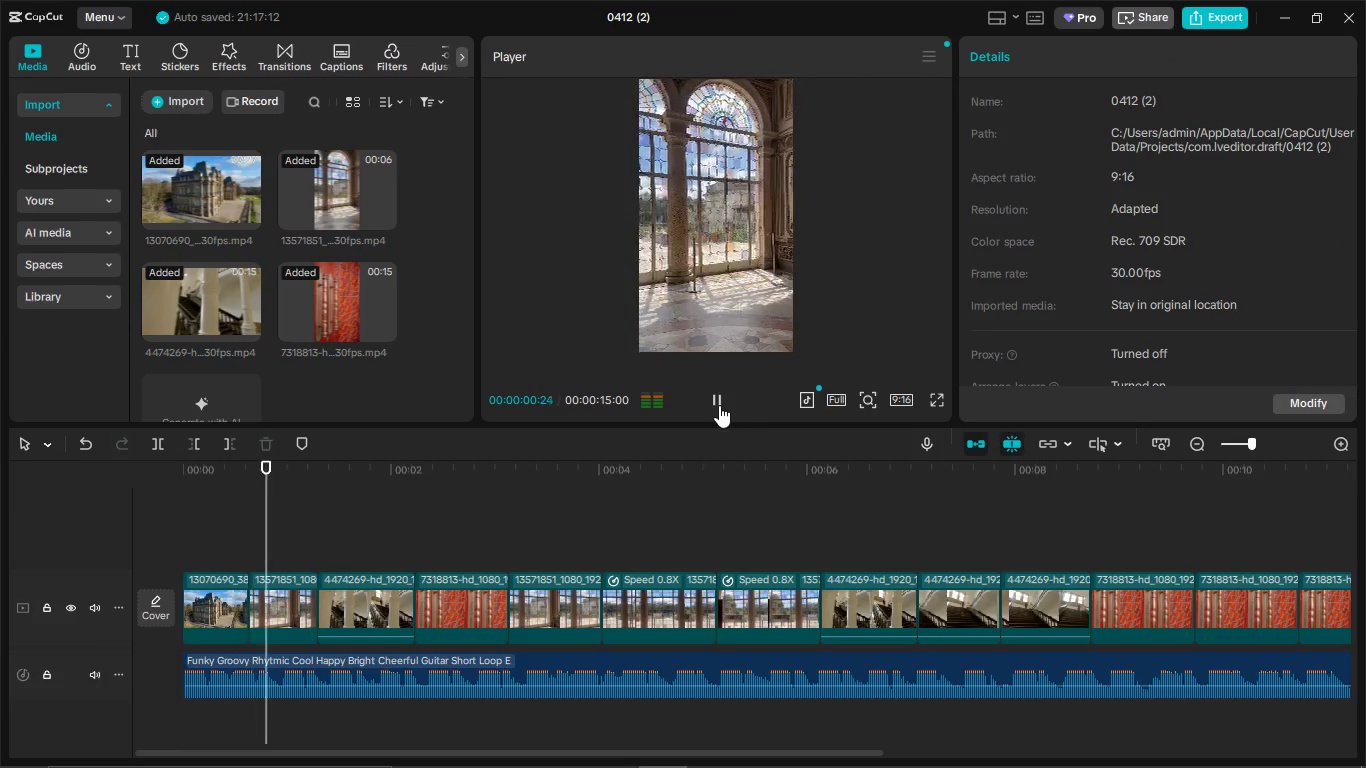 
left_click([719, 405])
 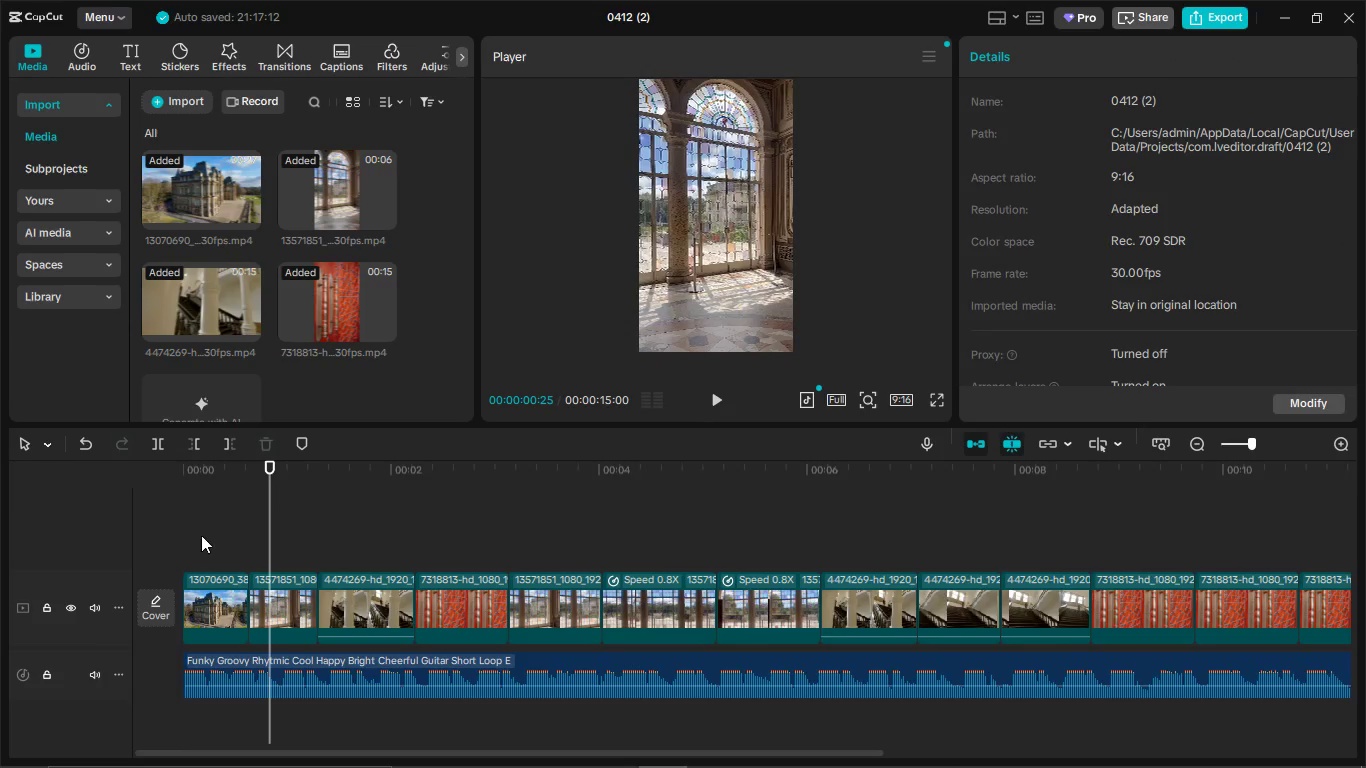 
left_click_drag(start_coordinate=[201, 535], to_coordinate=[196, 536])
 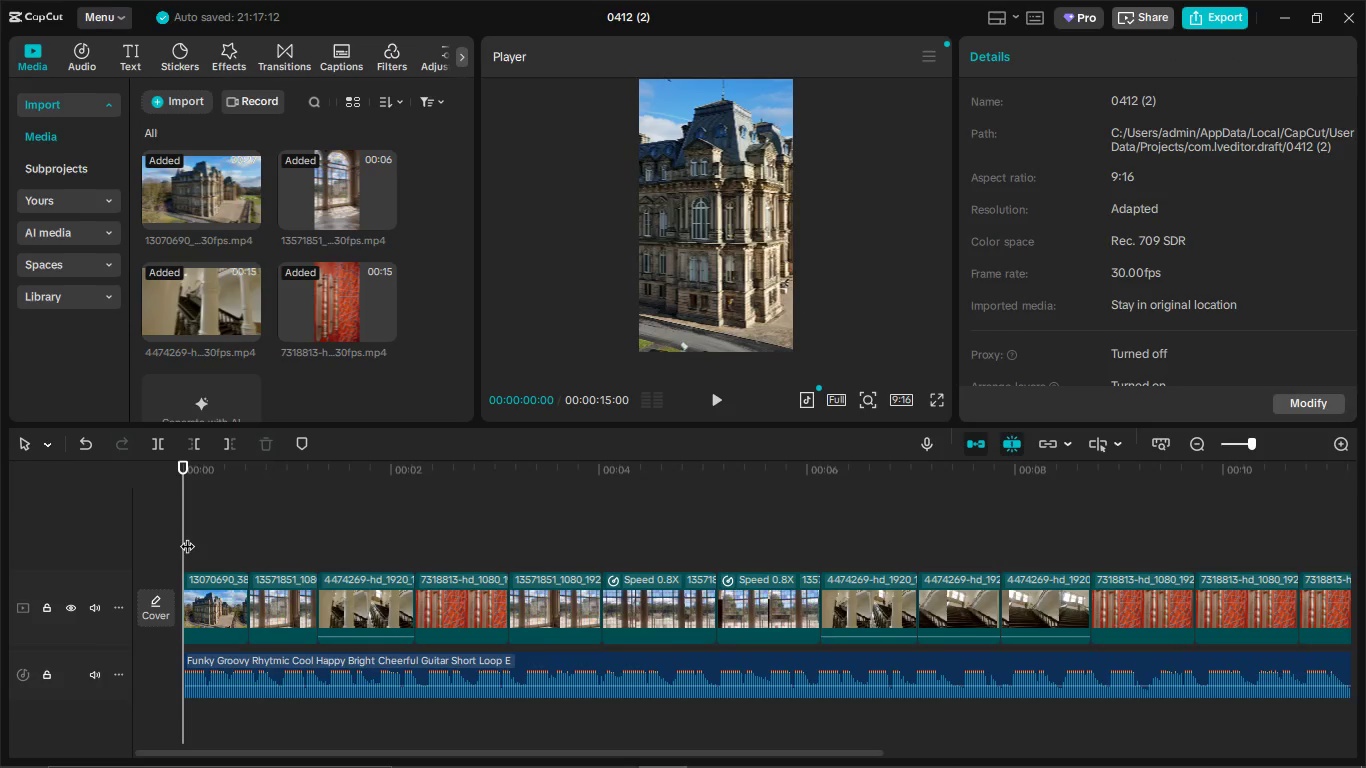 
double_click([187, 536])
 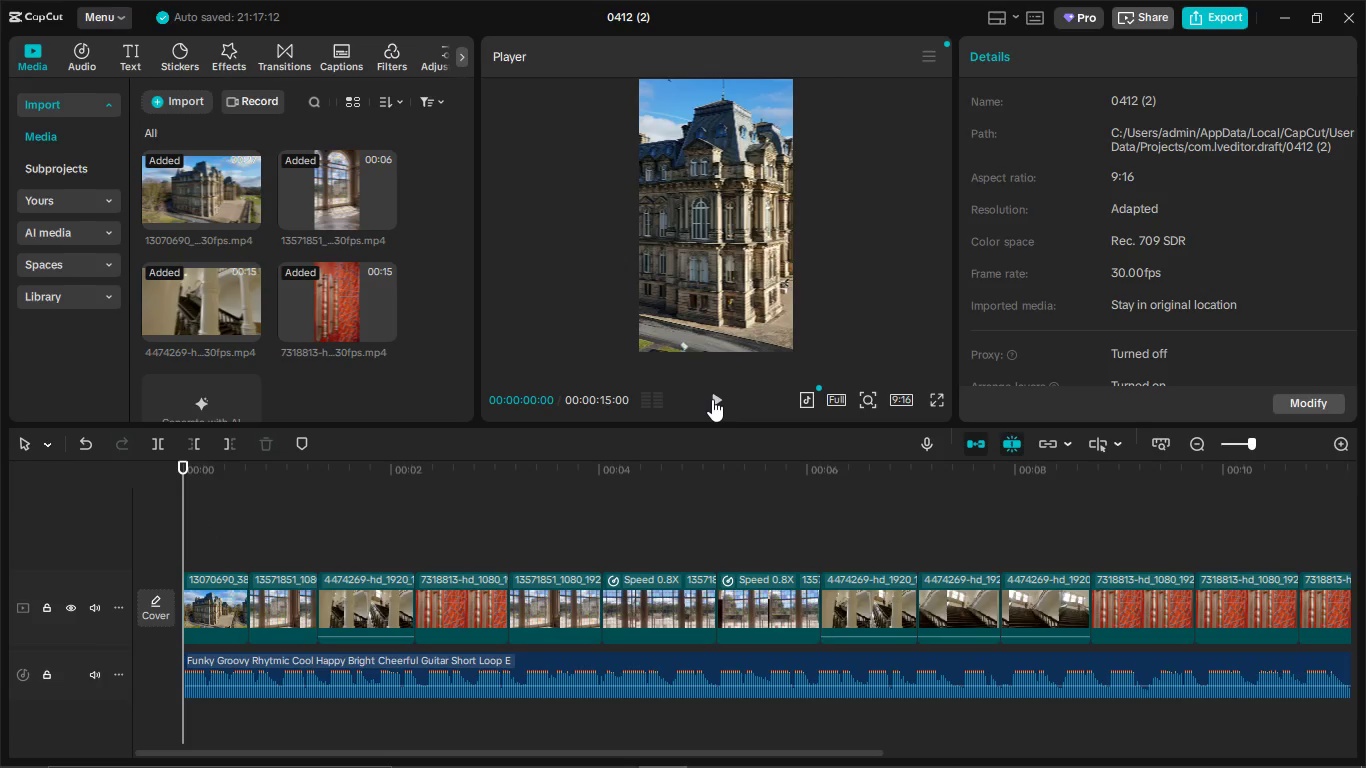 
left_click([711, 401])
 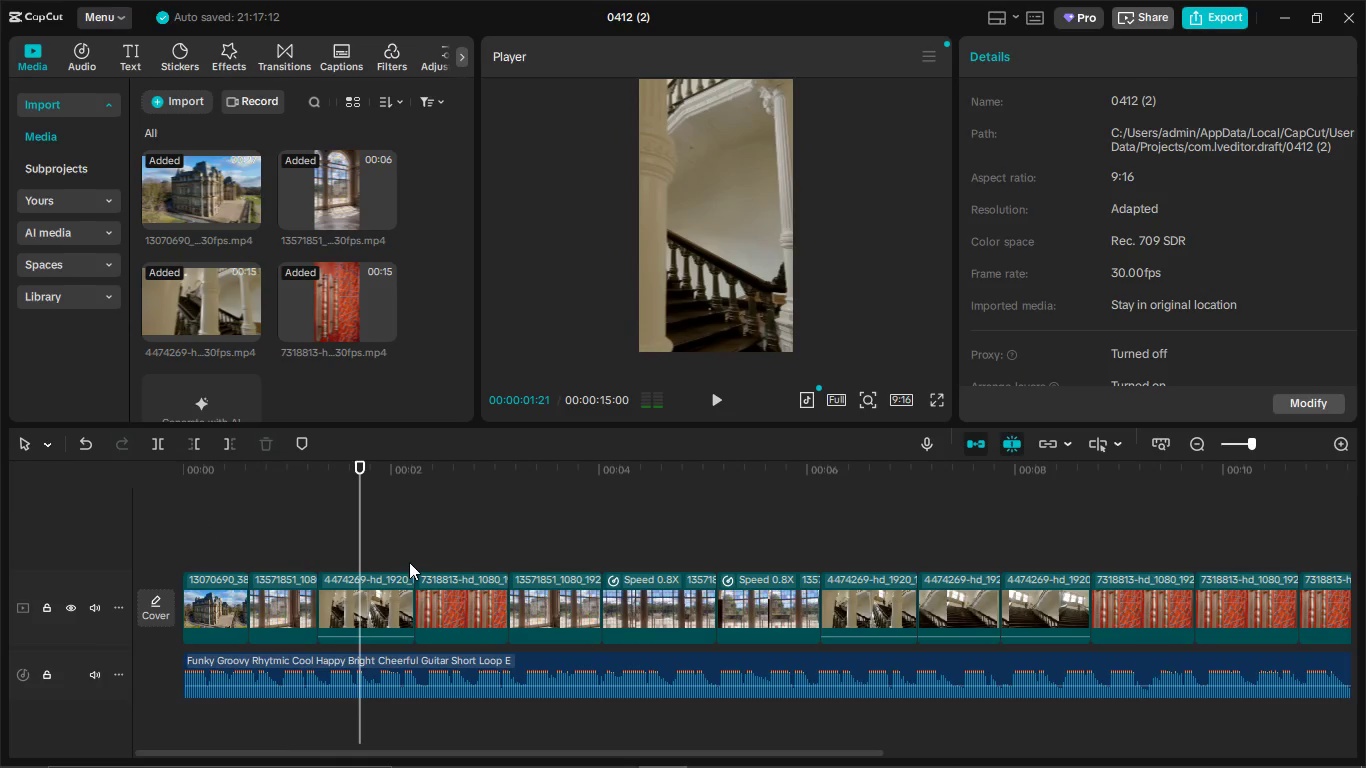 
left_click([292, 600])
 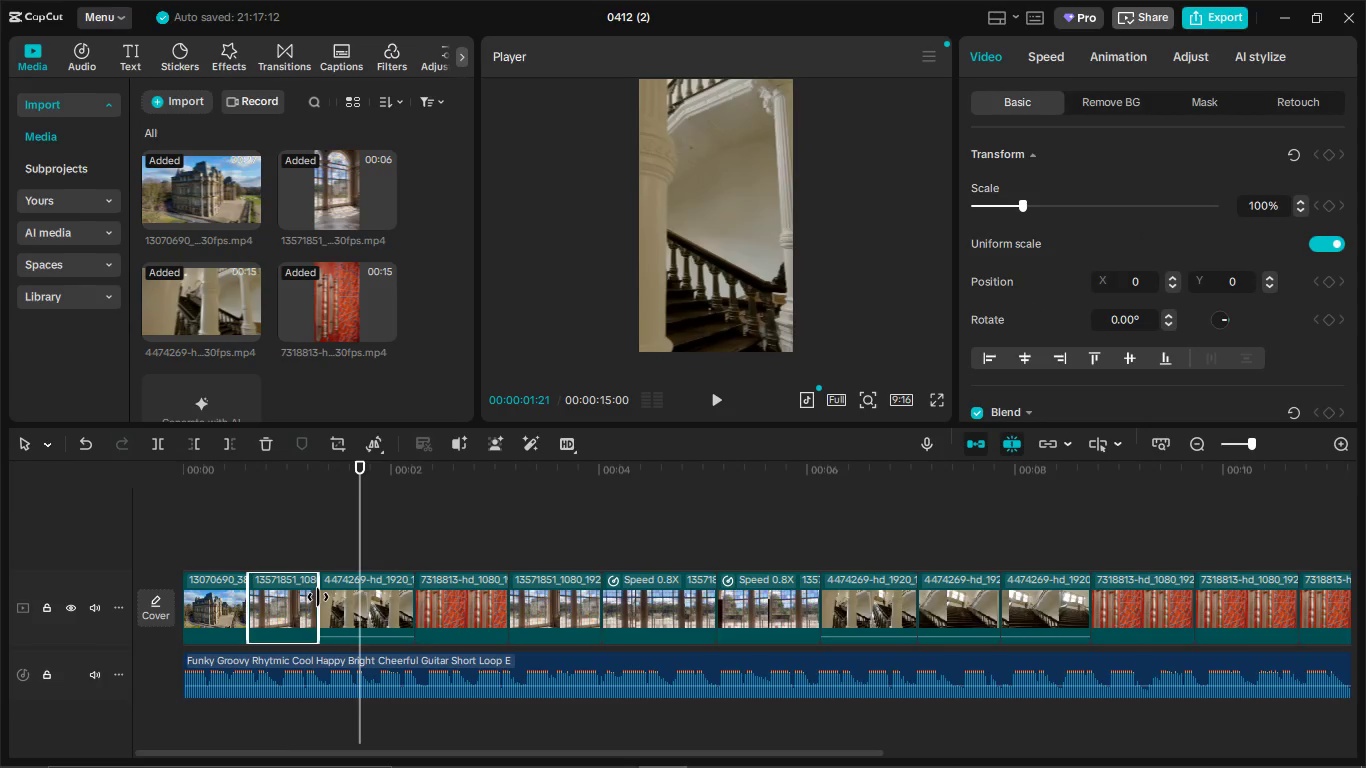 
left_click_drag(start_coordinate=[318, 597], to_coordinate=[341, 606])
 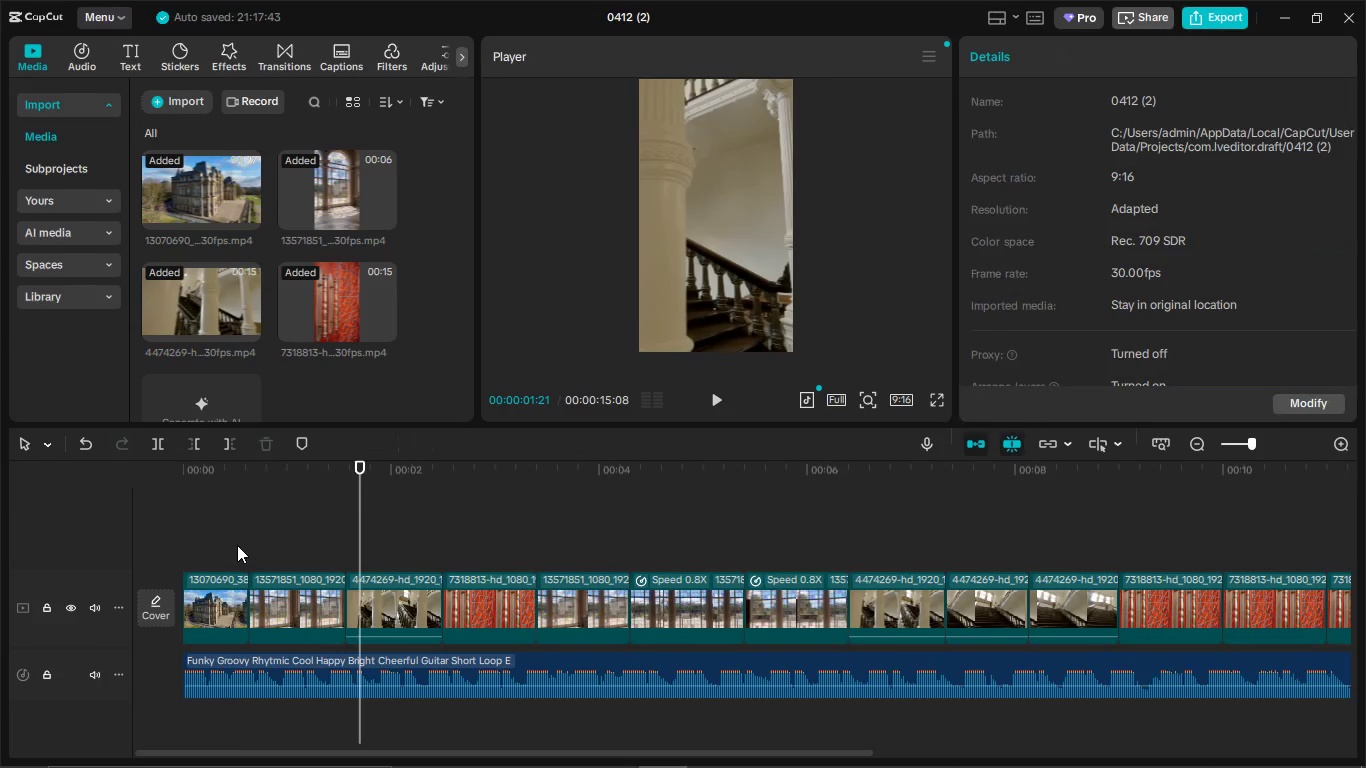 
left_click([237, 545])
 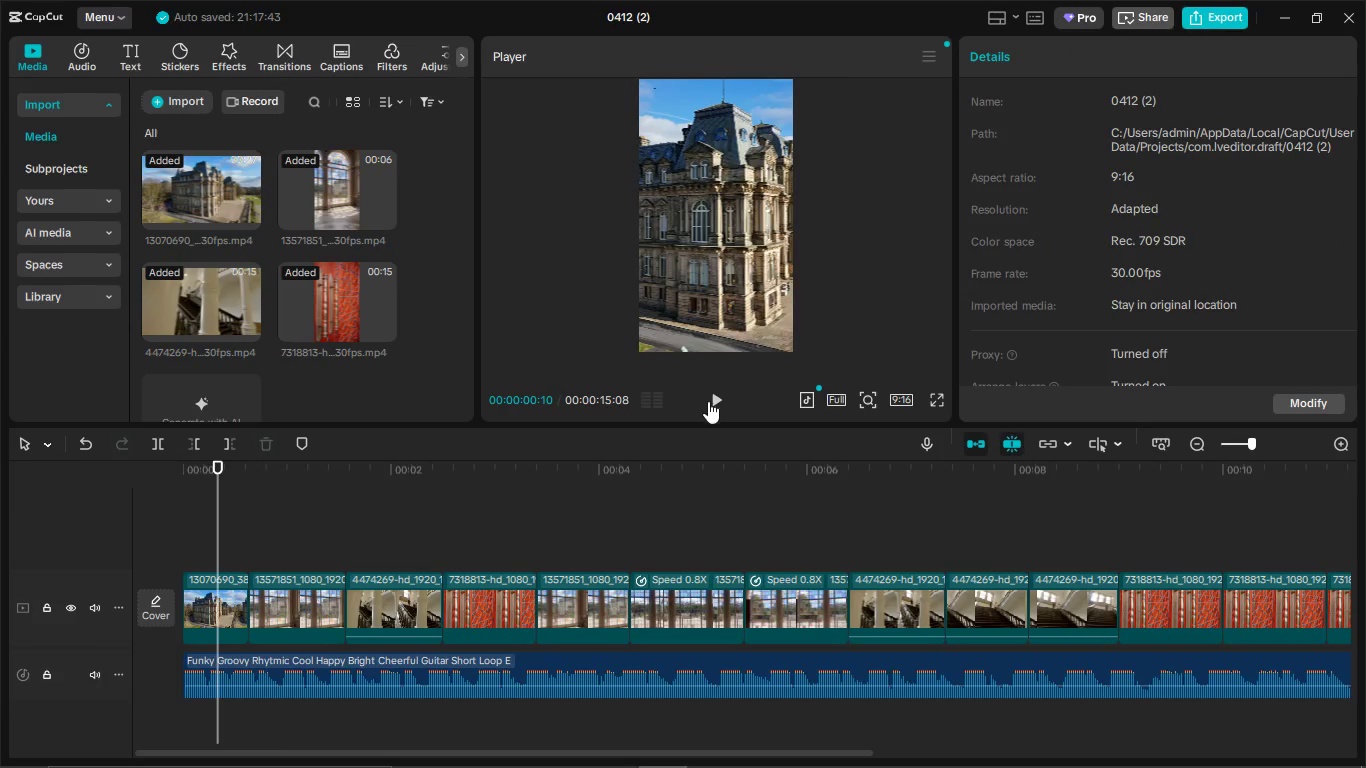 
wait(5.19)
 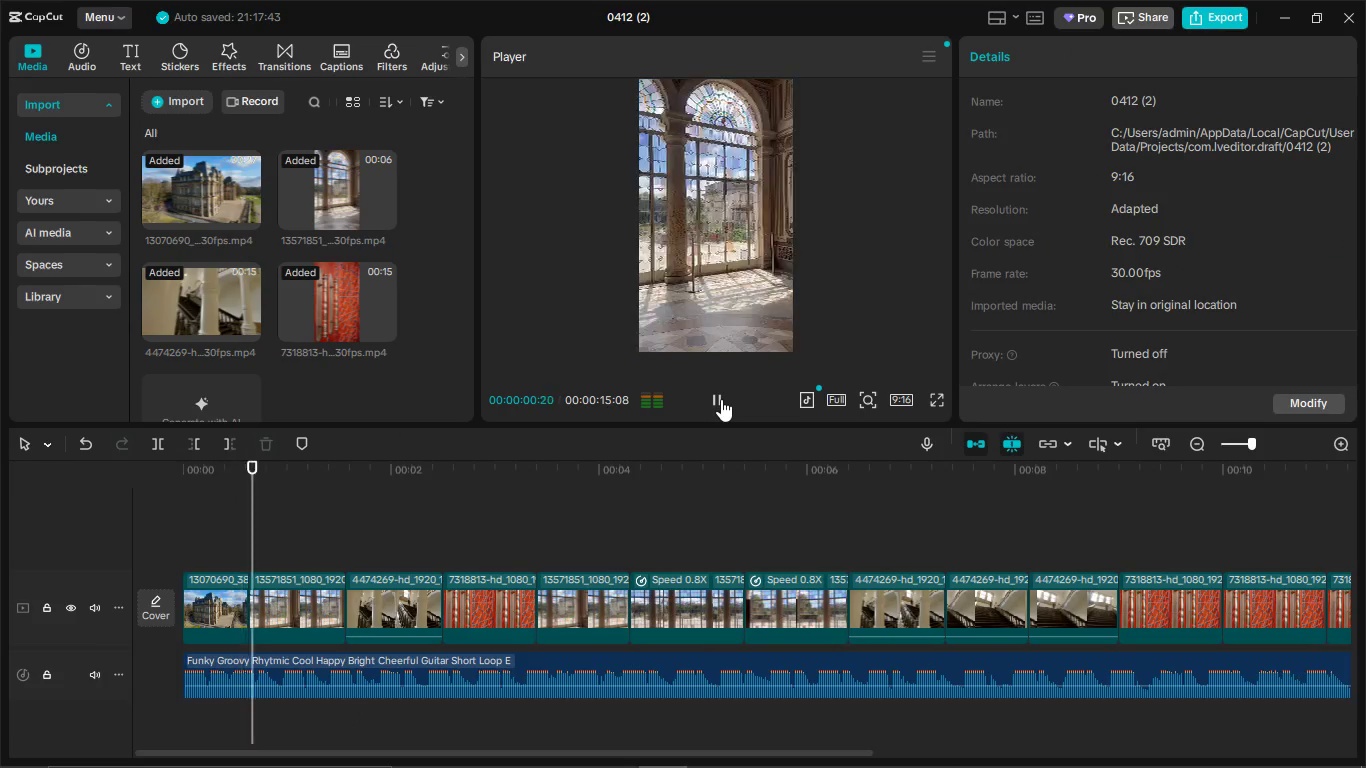 
left_click([717, 399])
 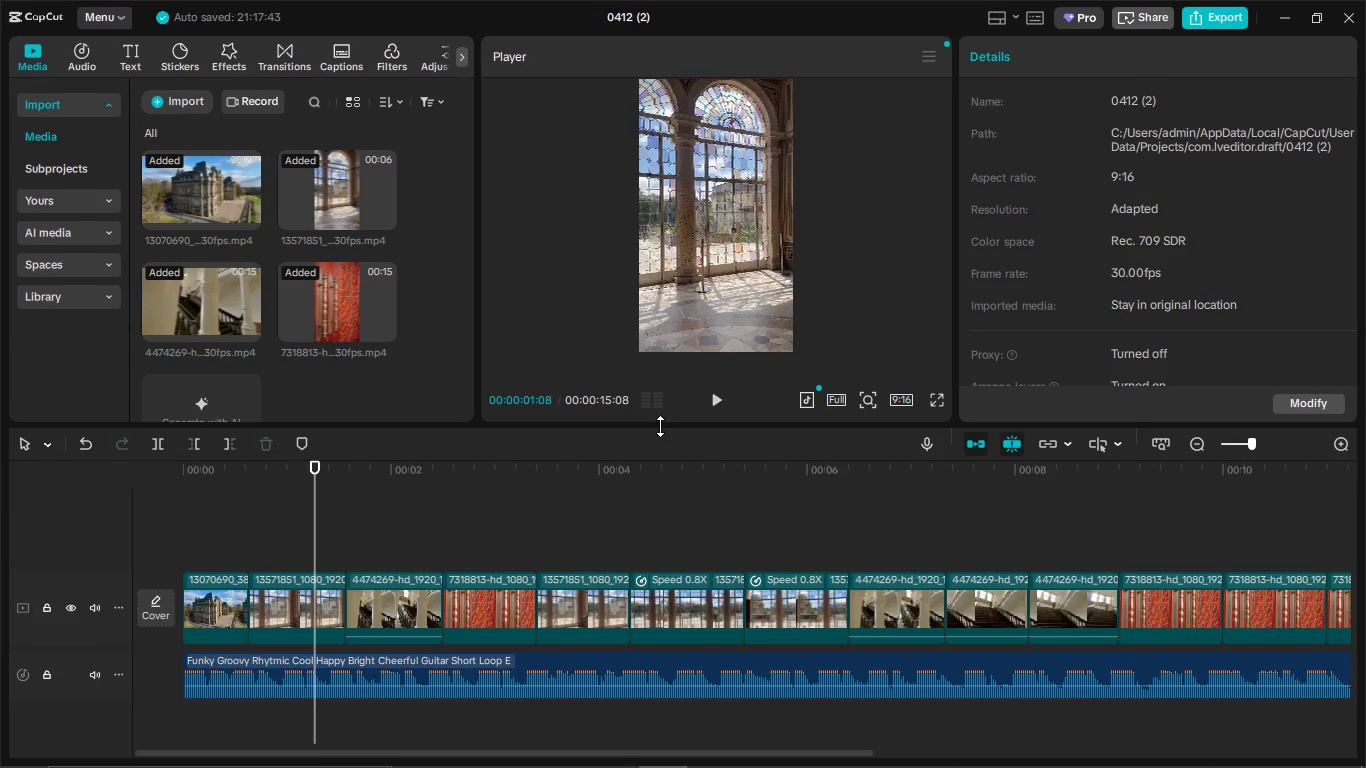 
key(Control+Z)
 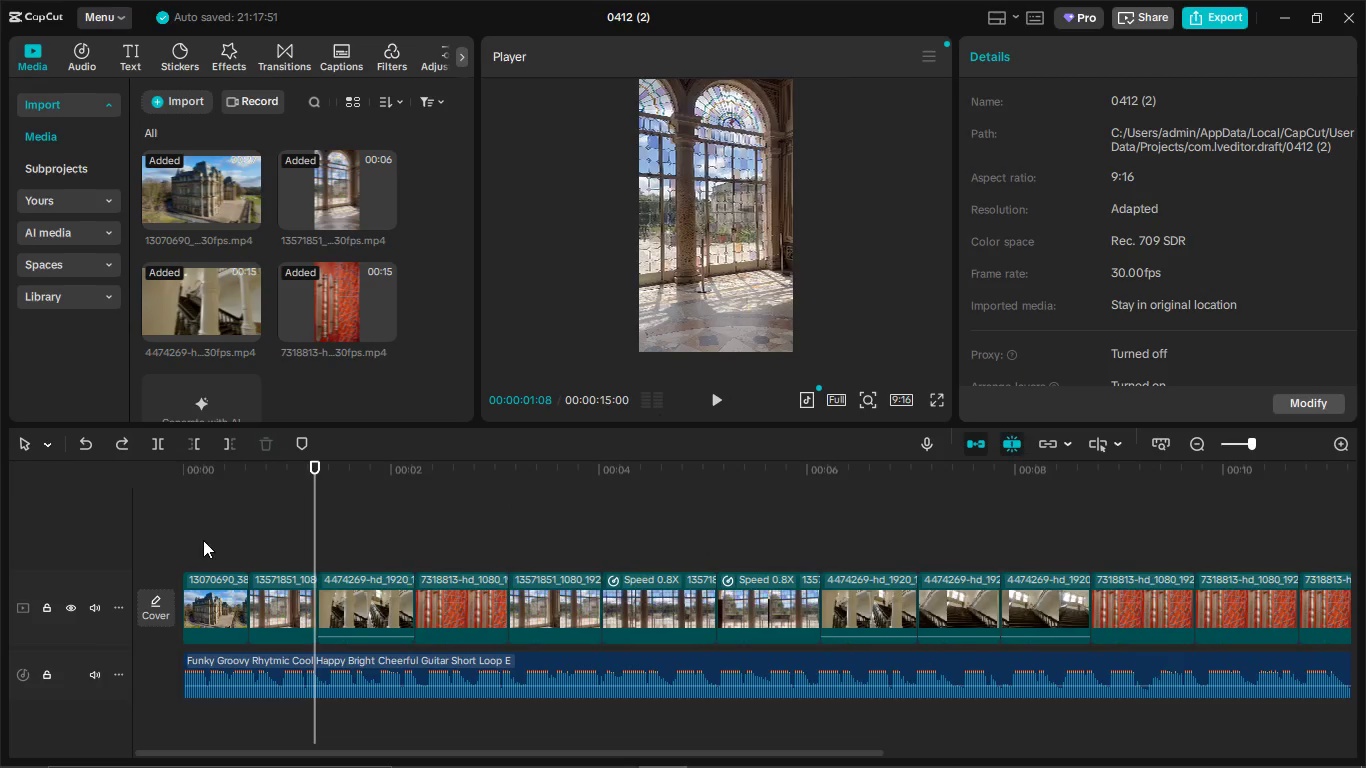 
left_click([203, 540])
 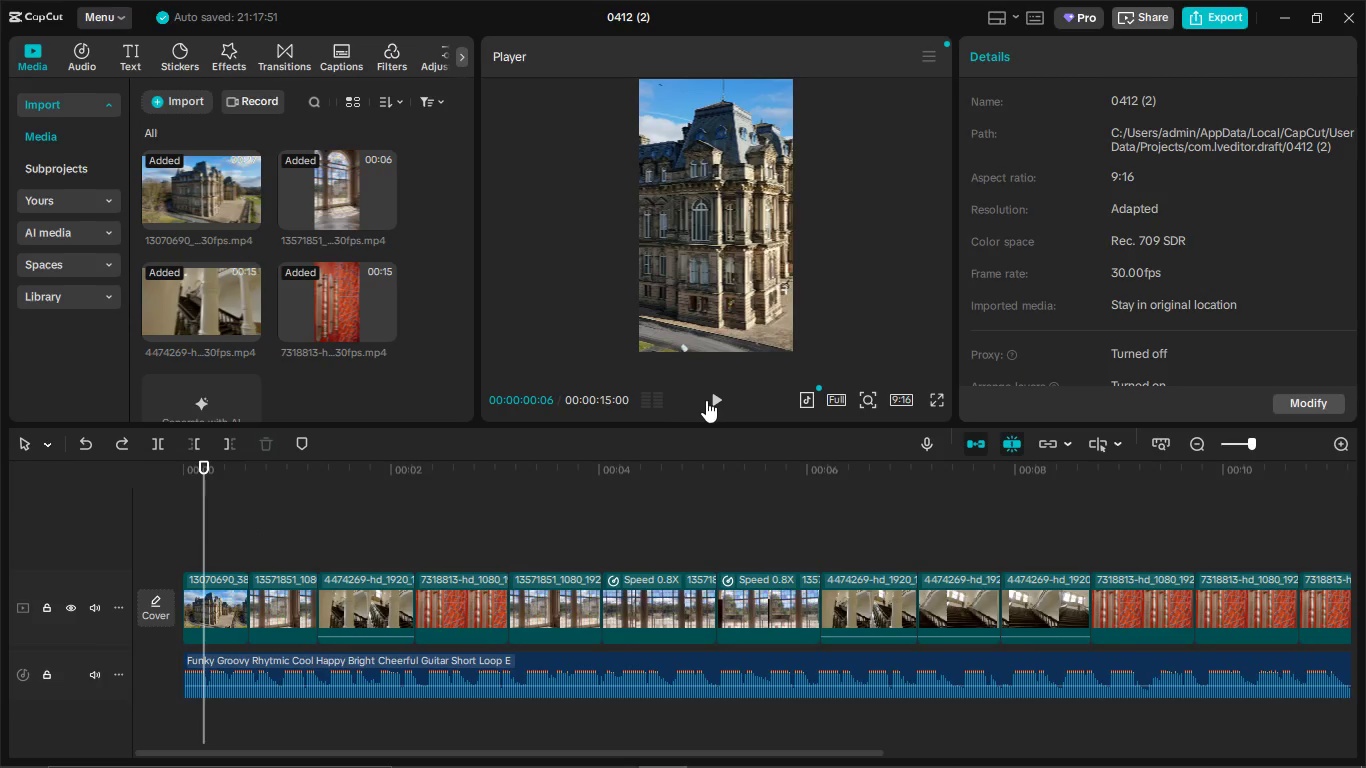 
left_click([708, 401])
 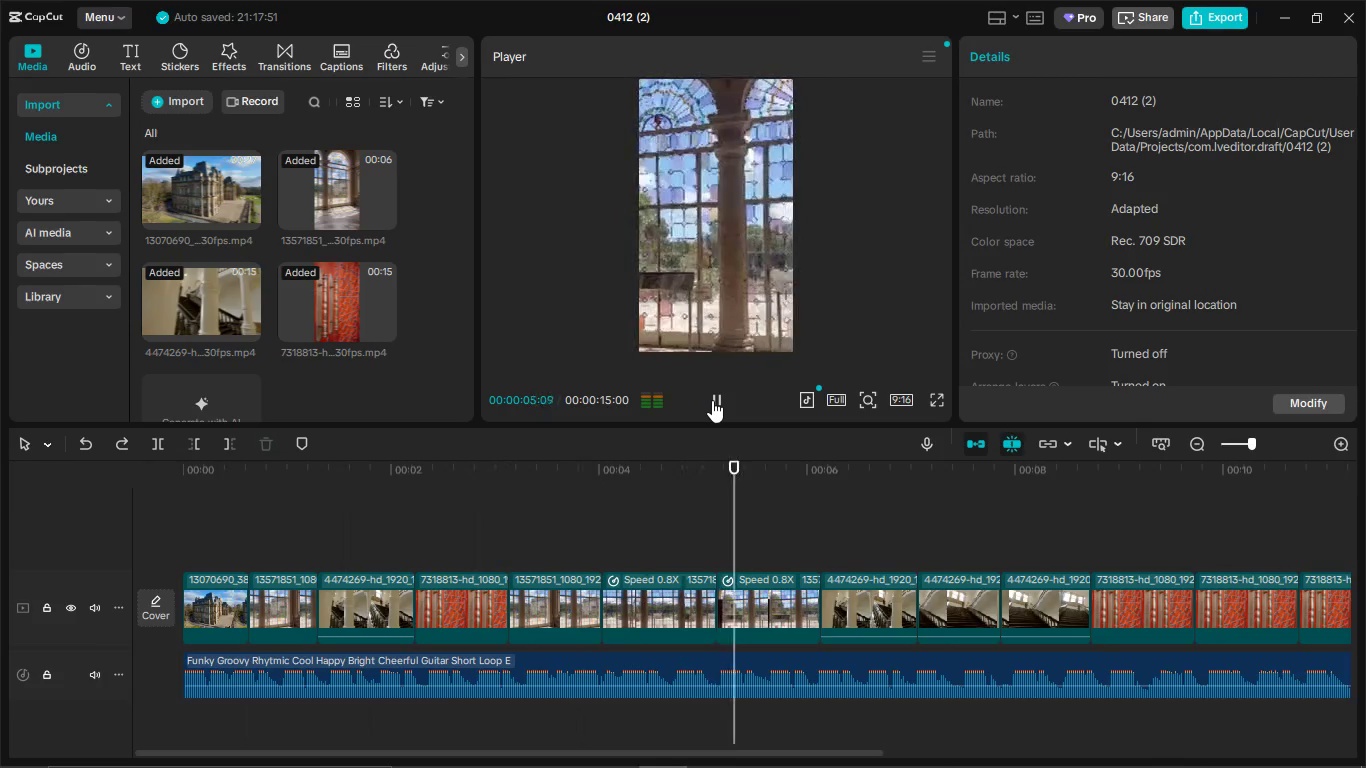 
wait(6.78)
 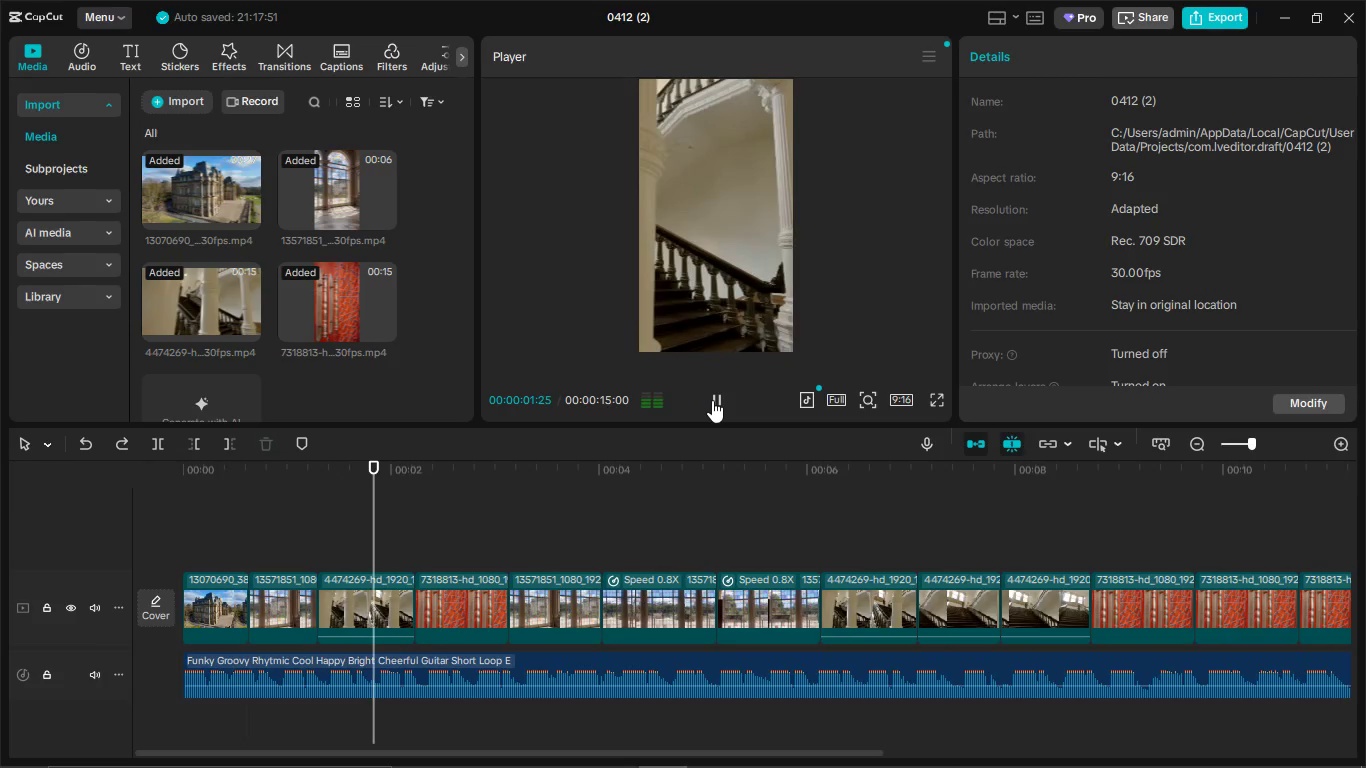 
left_click_drag(start_coordinate=[711, 753], to_coordinate=[199, 759])
 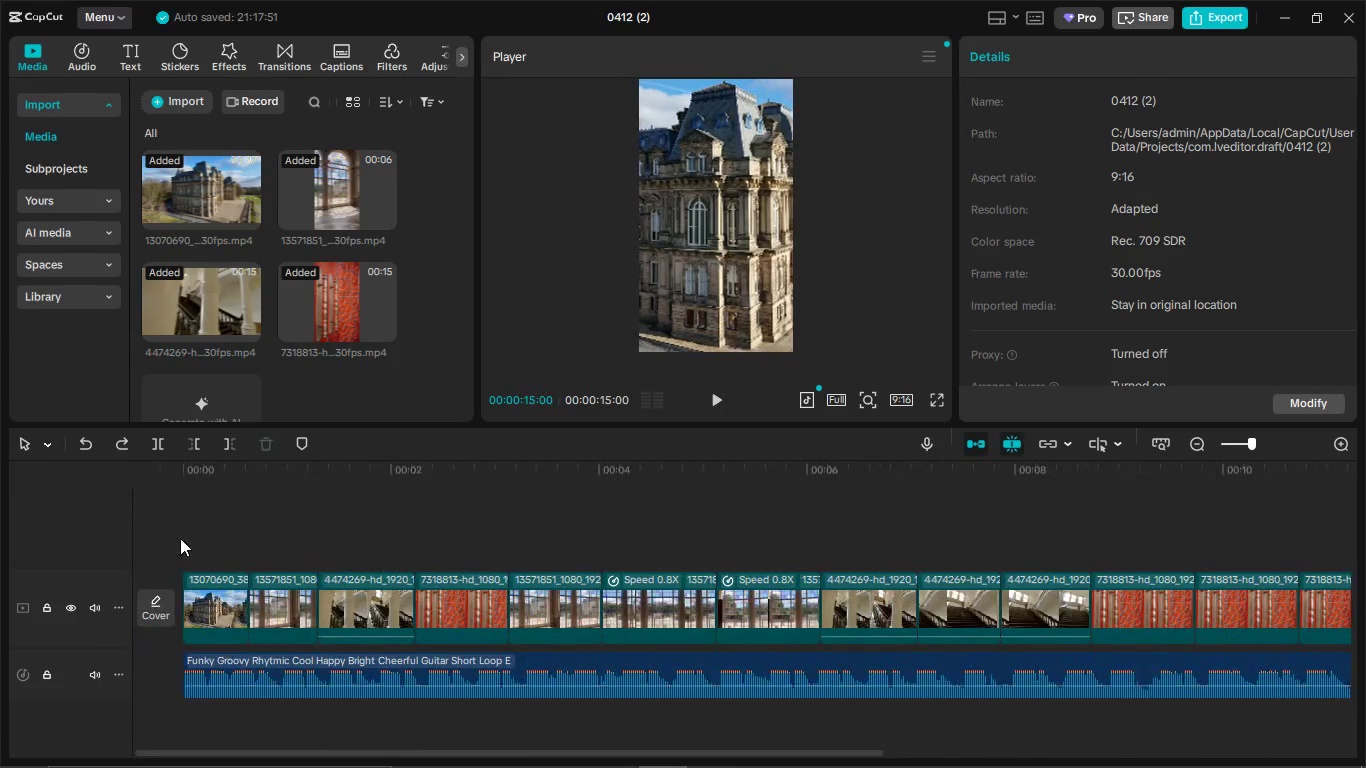 
left_click([180, 537])
 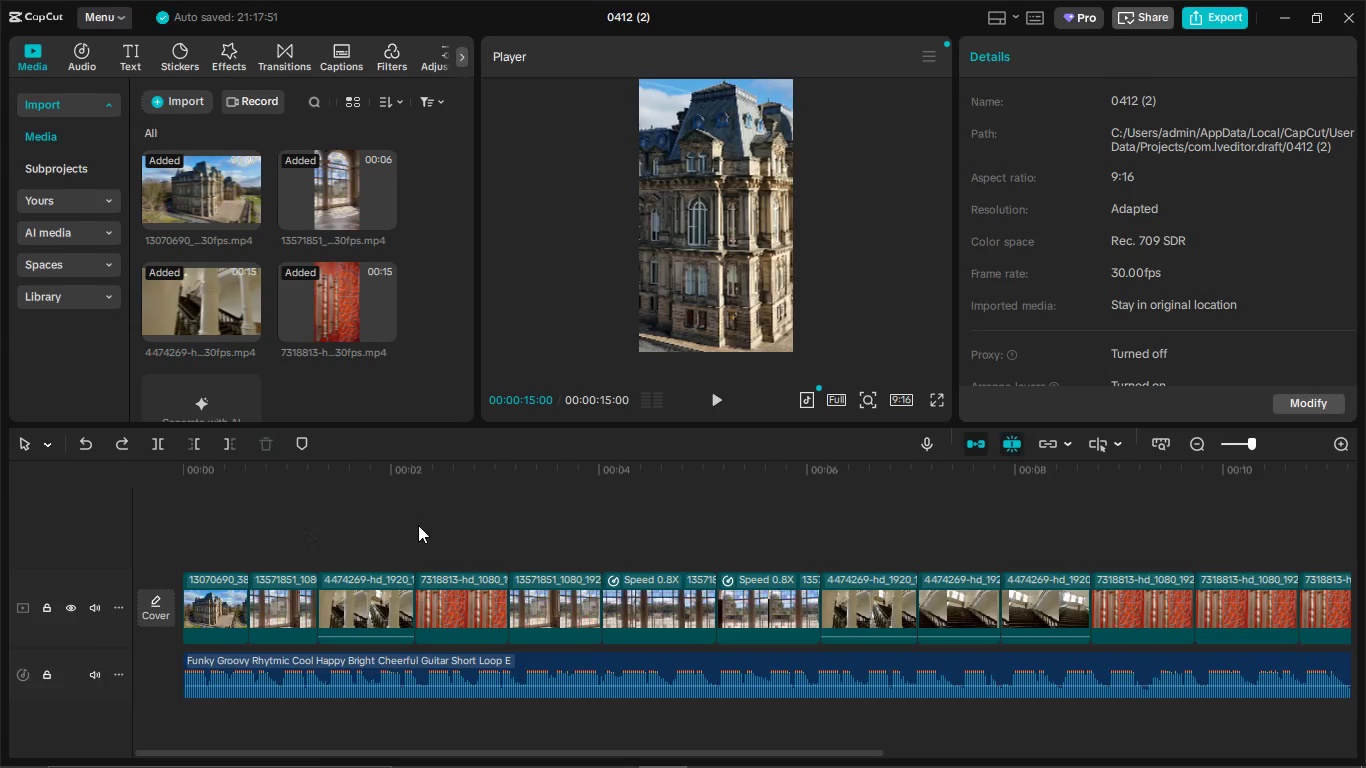 
left_click([421, 525])
 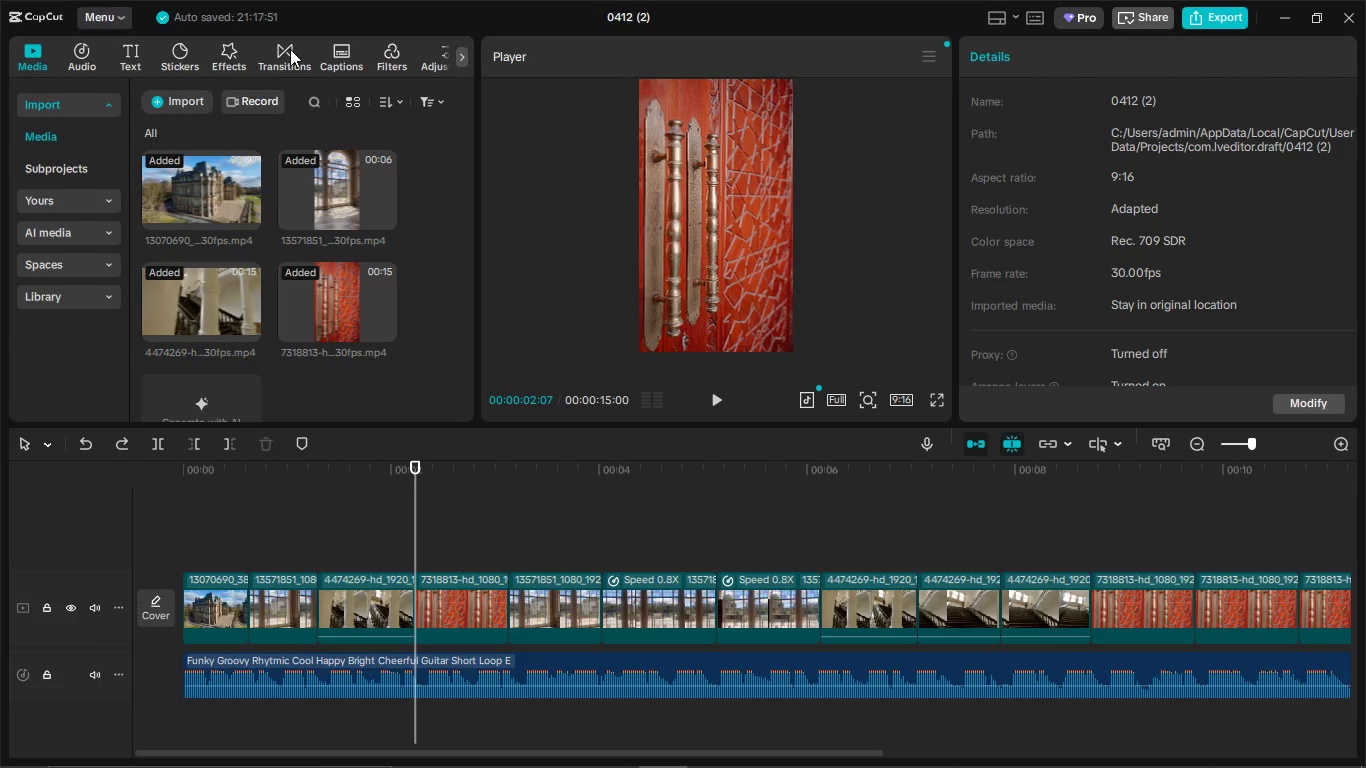 
left_click([290, 49])